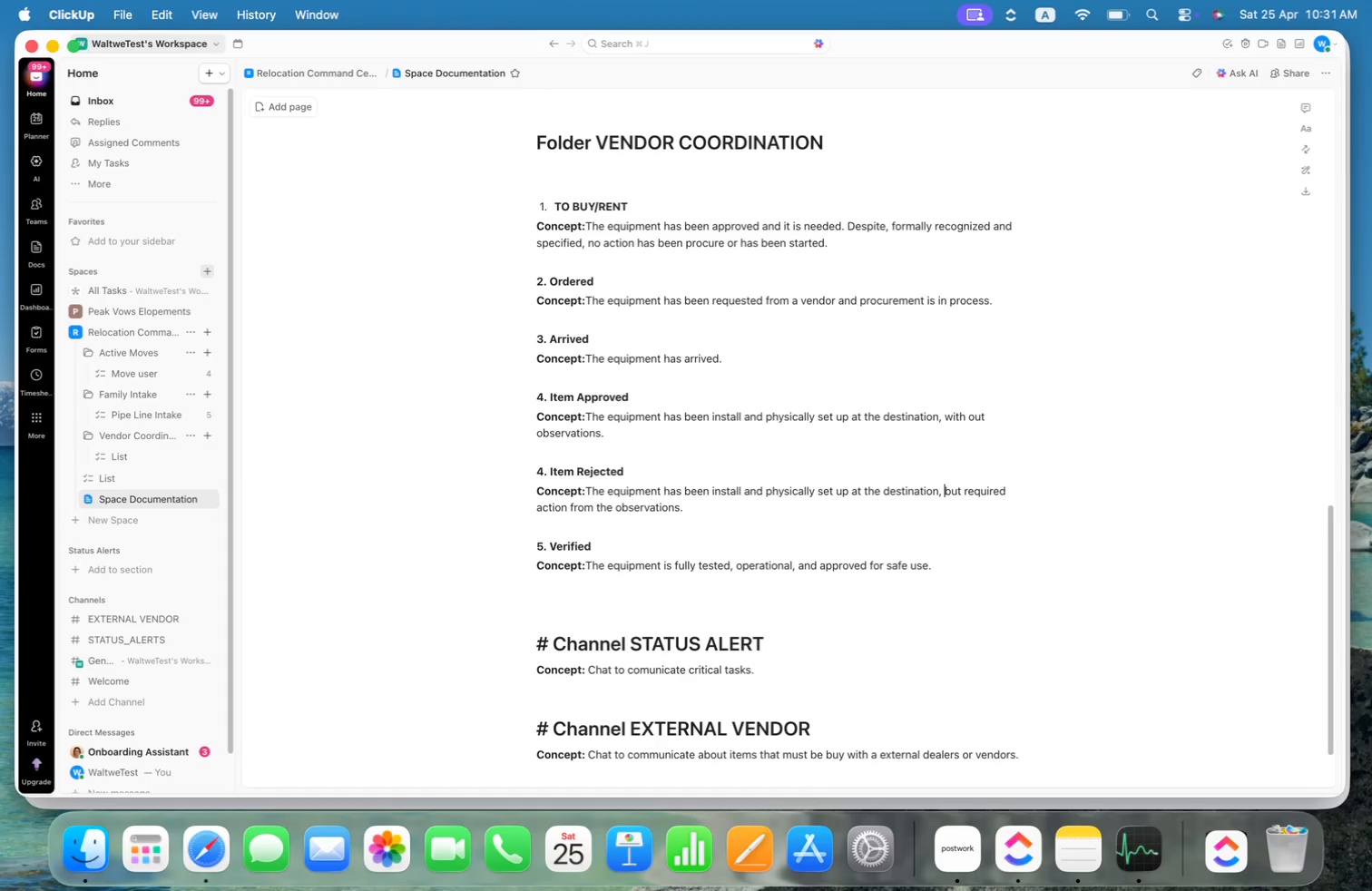 
key(Alt+ArrowLeft)
 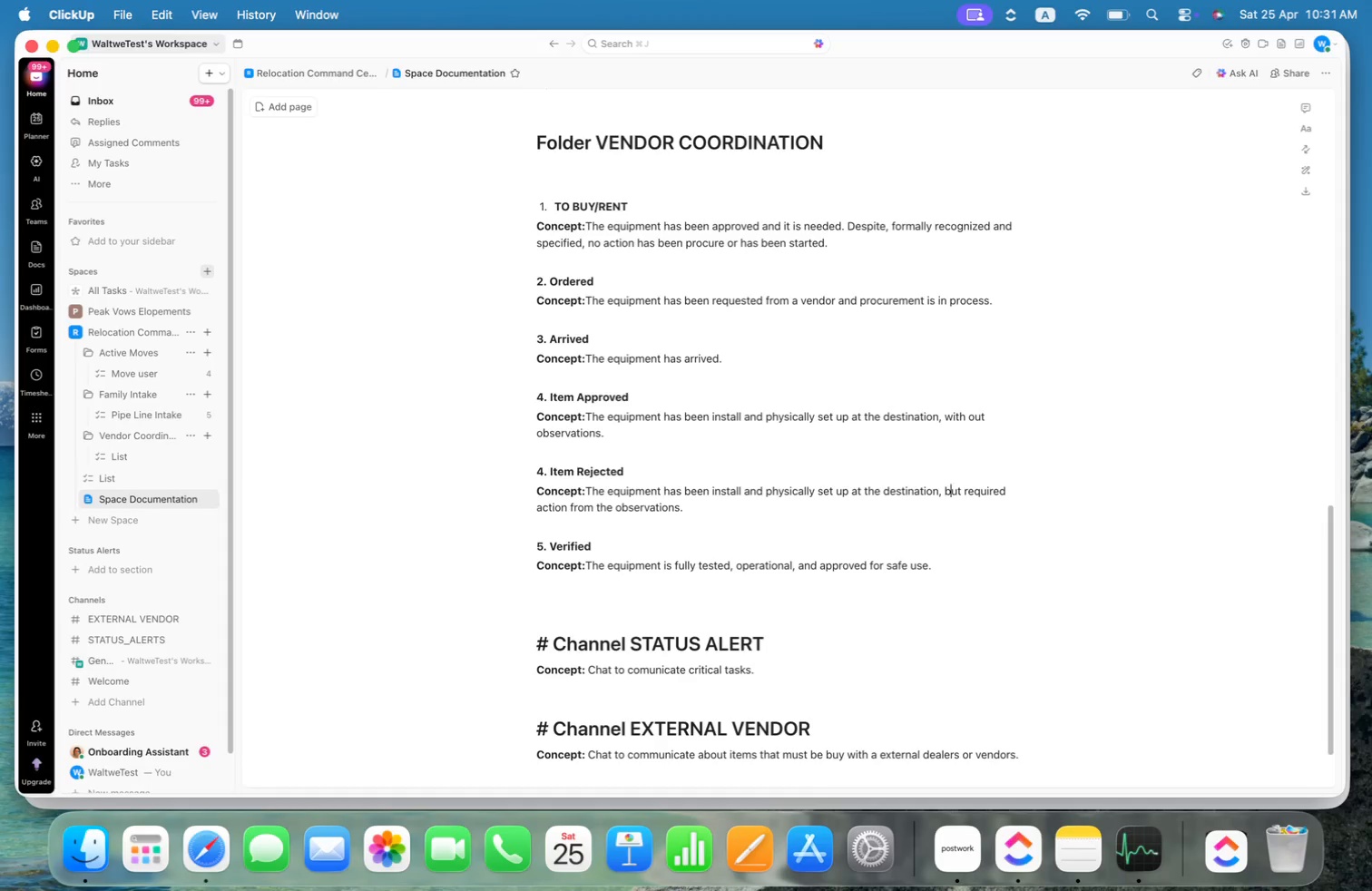 
key(ArrowRight)
 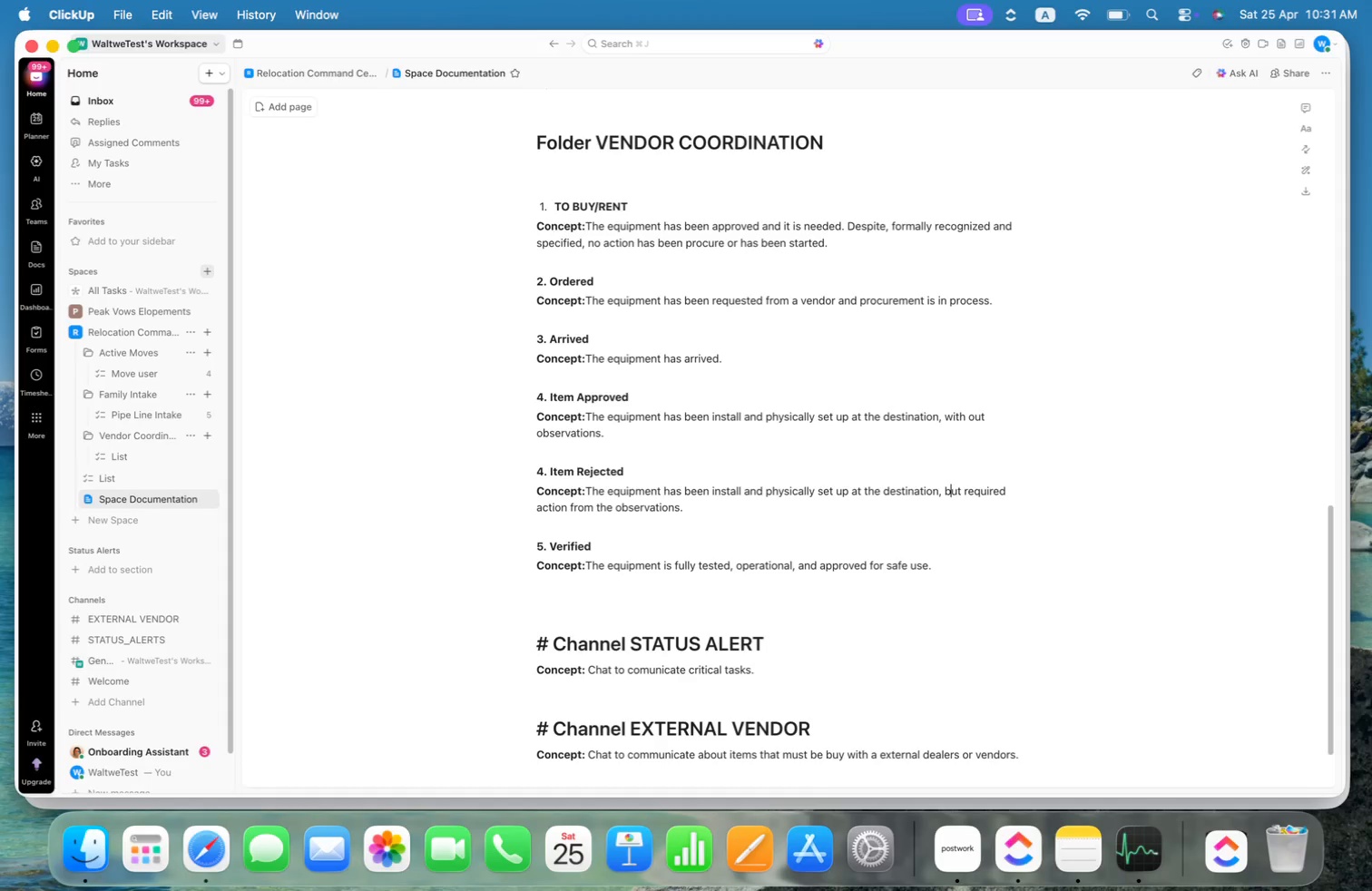 
key(ArrowRight)
 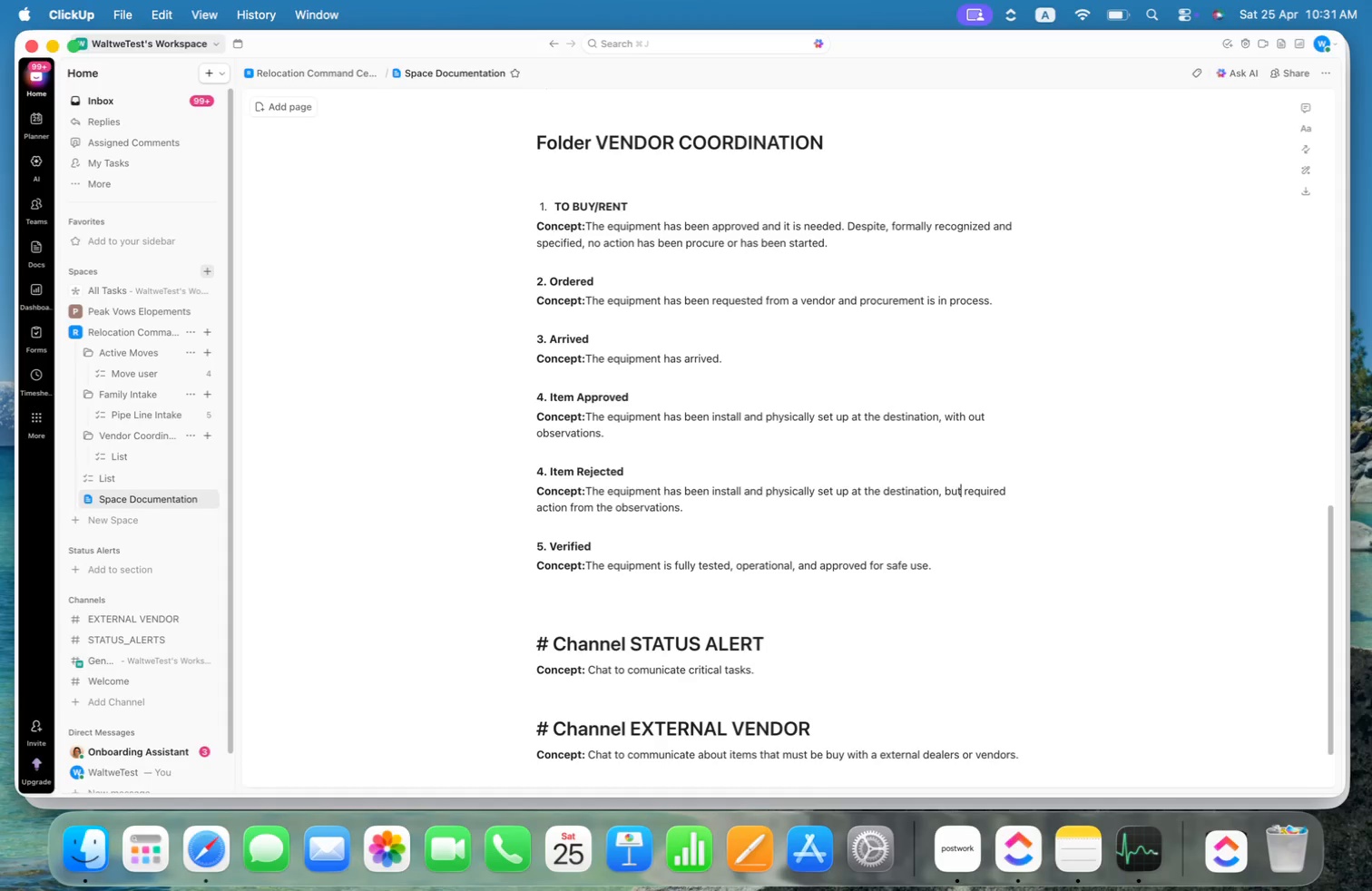 
key(ArrowRight)
 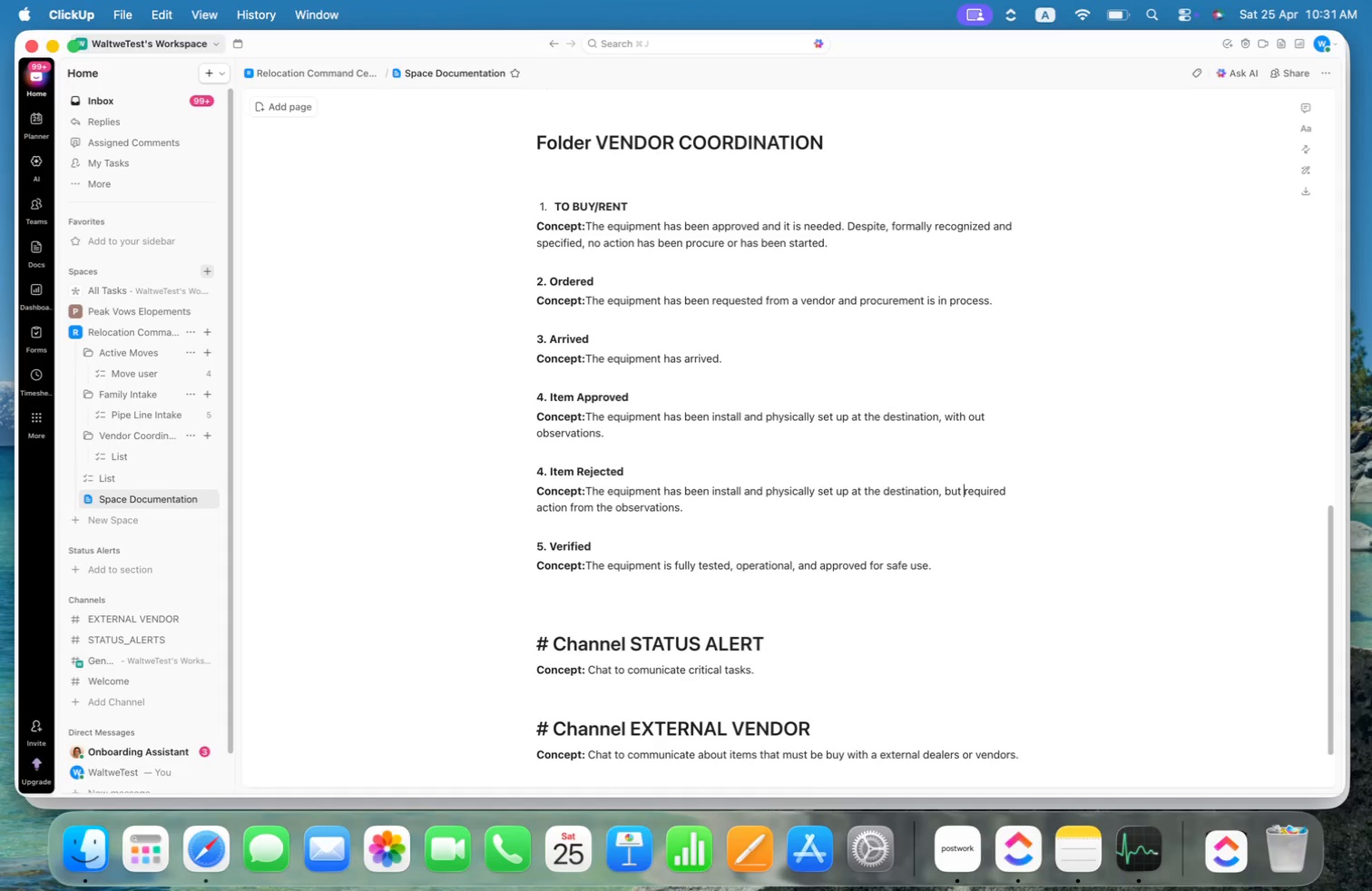 
key(ArrowRight)
 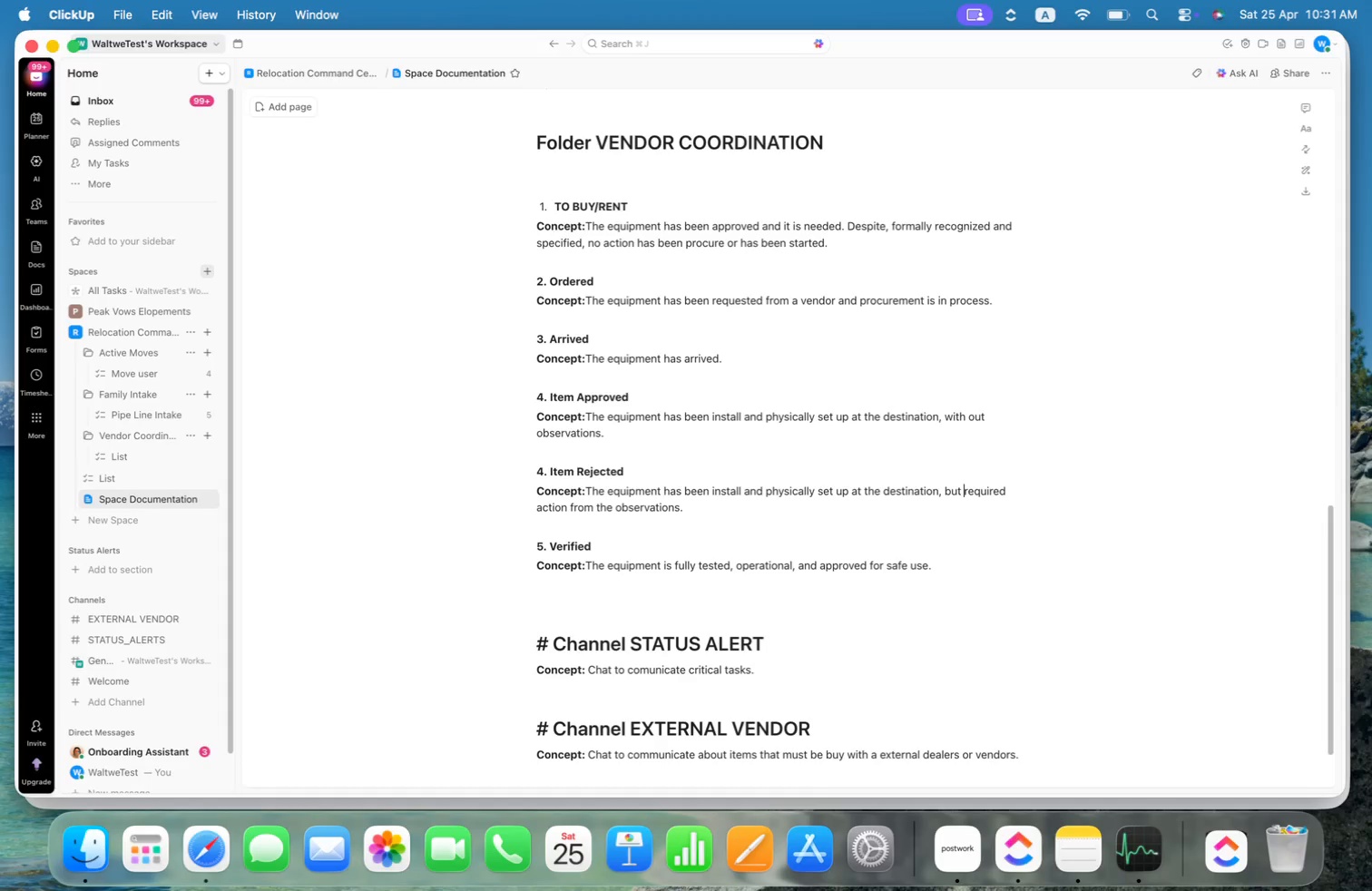 
key(Shift+ArrowDown)
 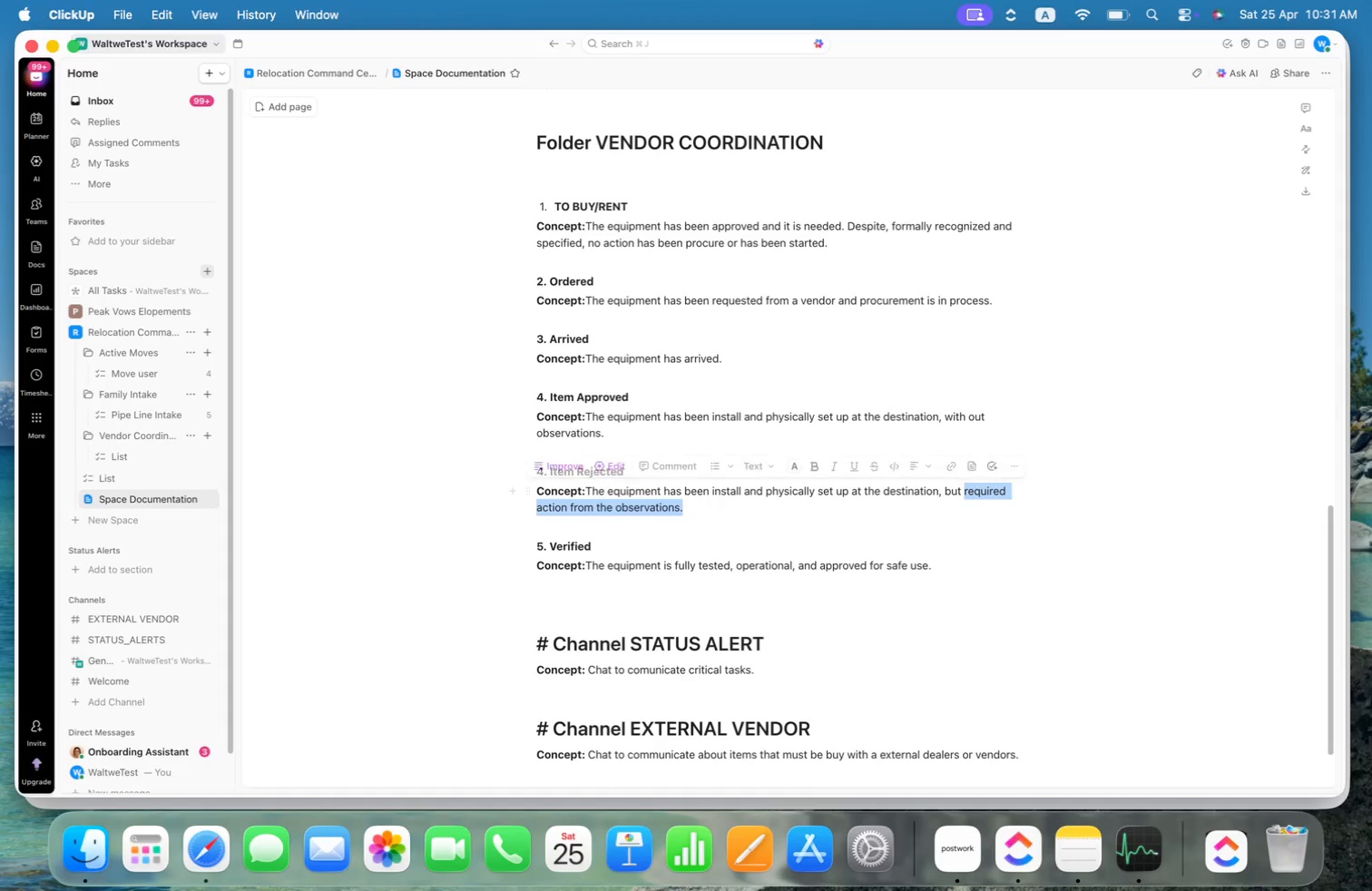 
key(Shift+ArrowLeft)
 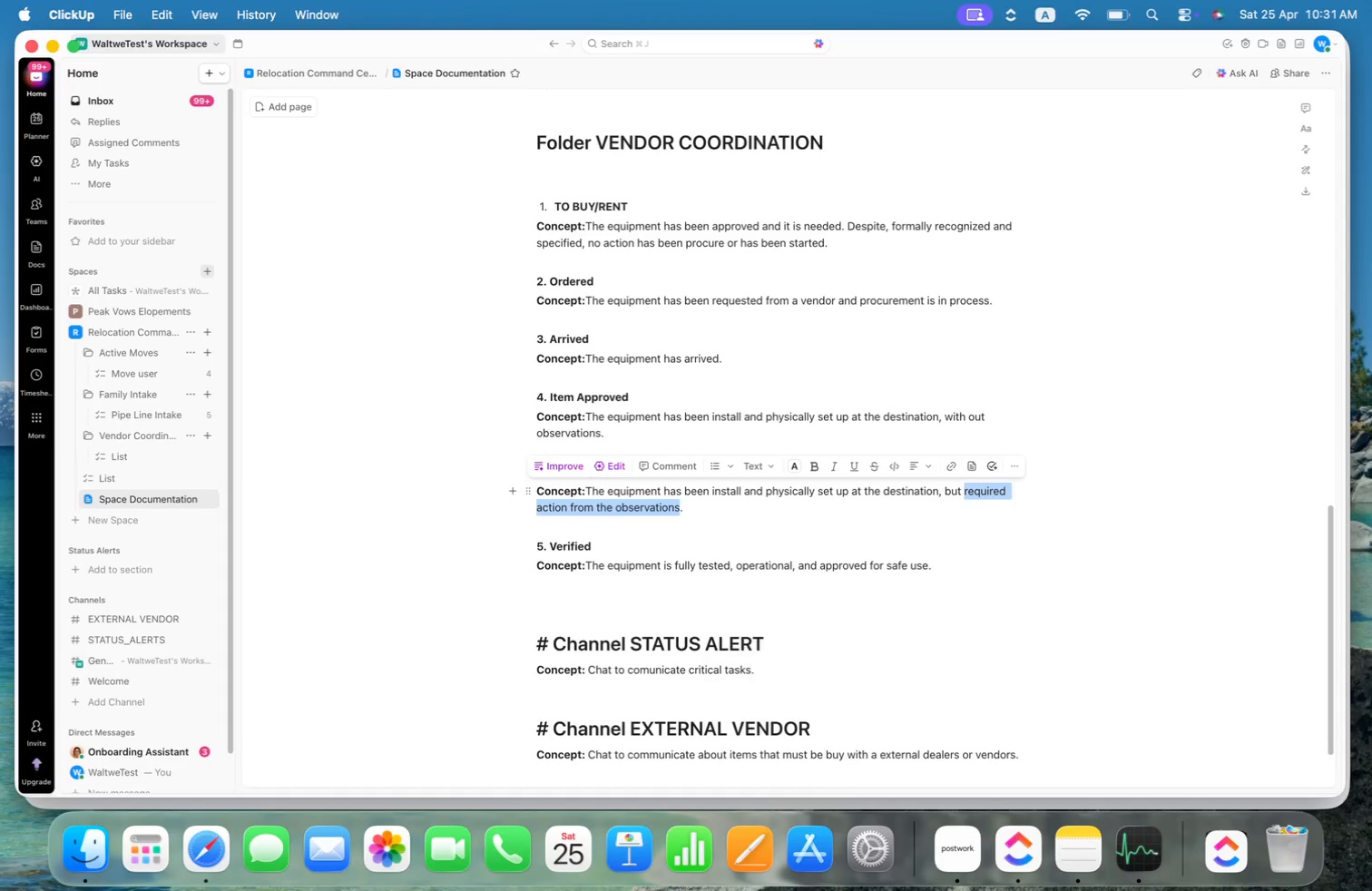 
type(not fulfill the client requirements)
 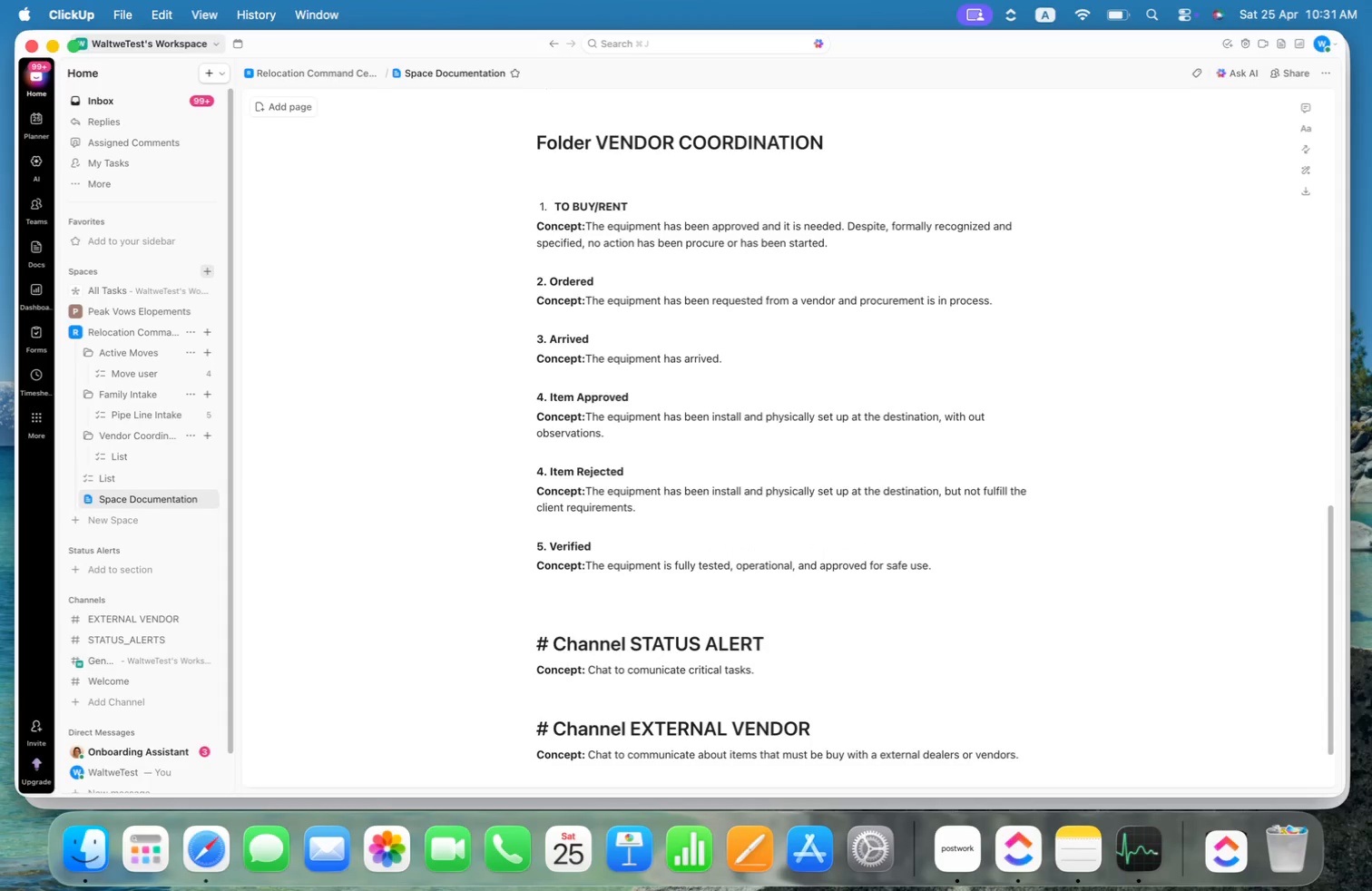 
key(ArrowRight)
 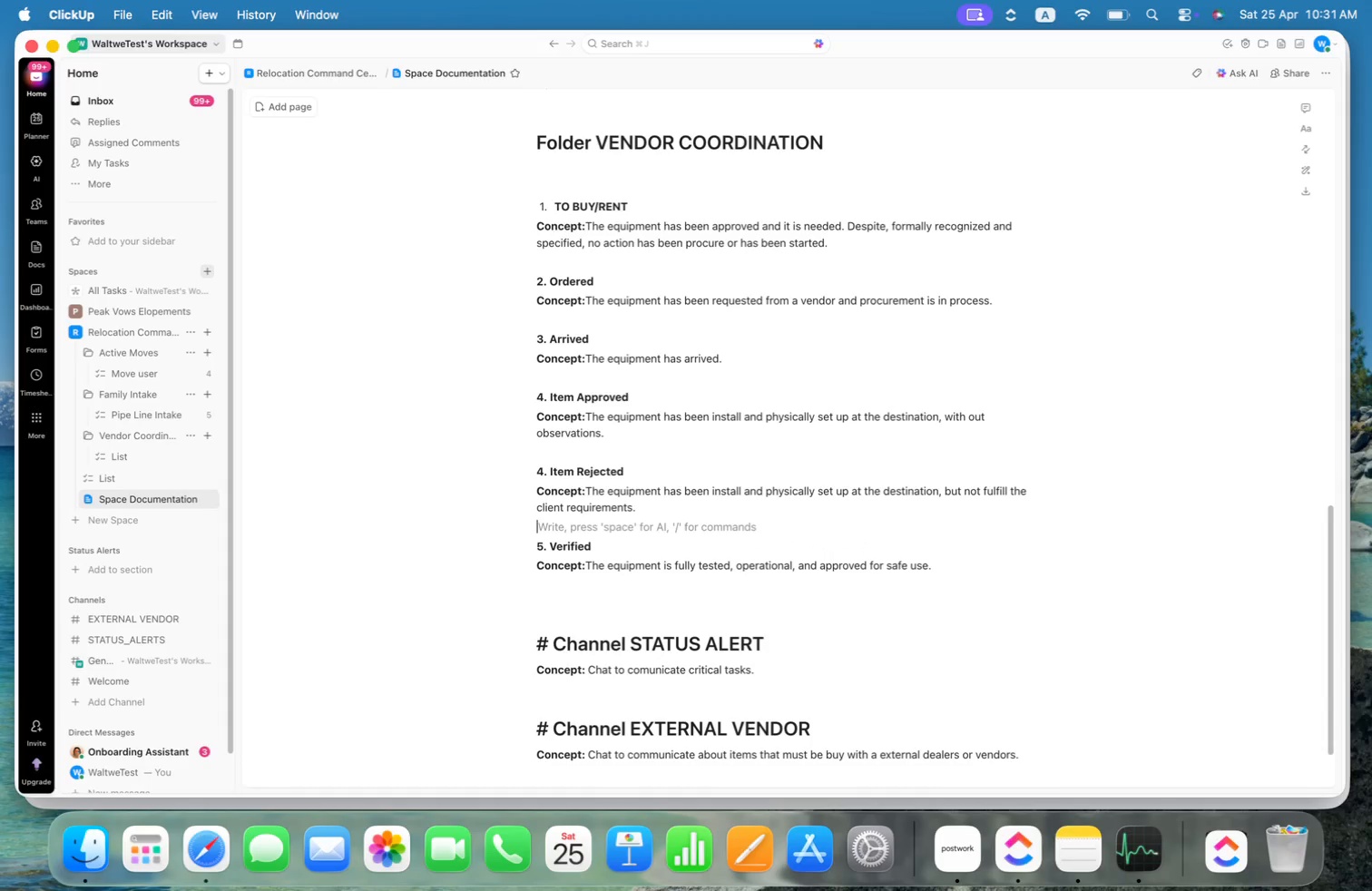 
key(ArrowDown)
 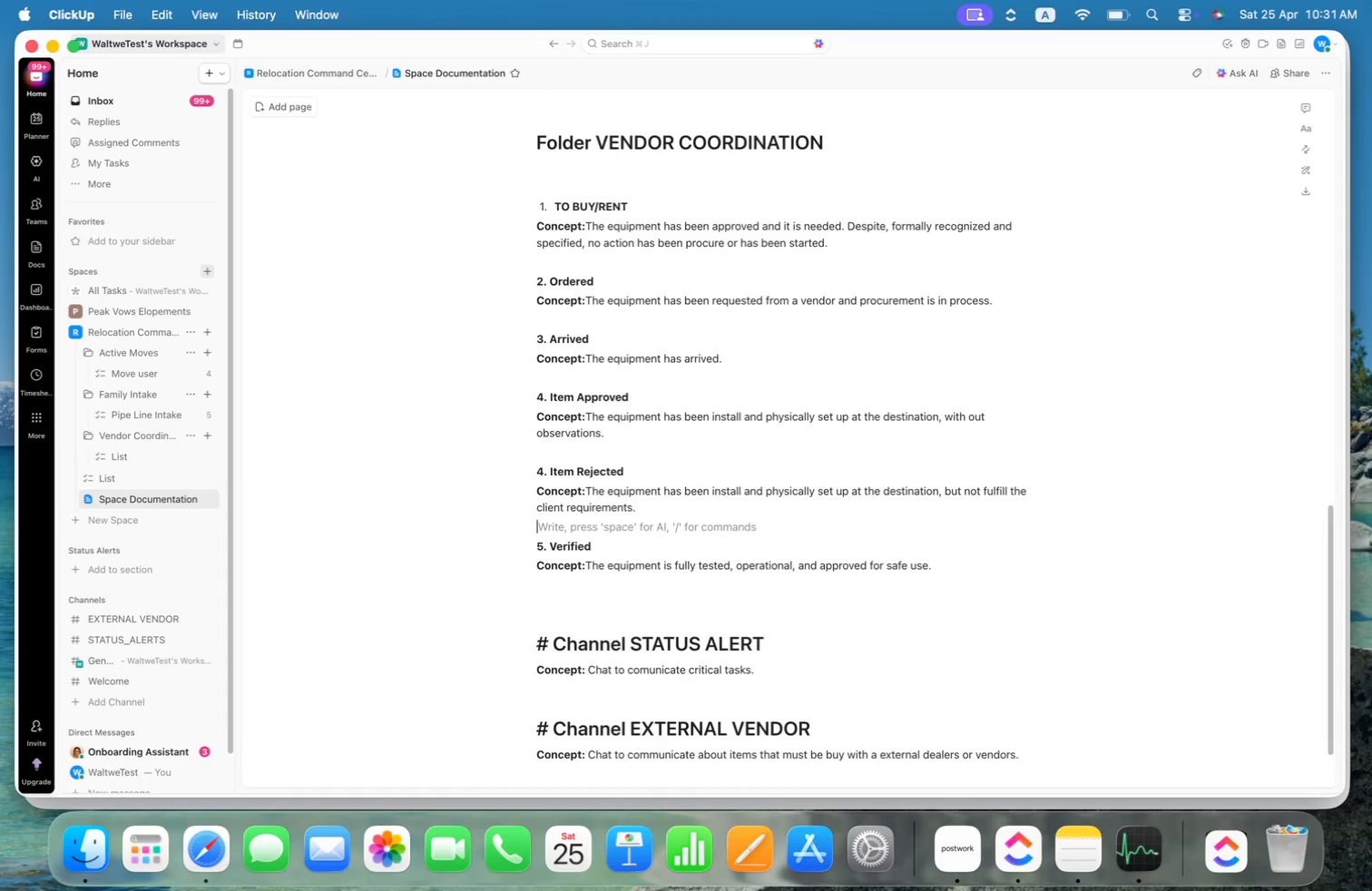 
wait(6.69)
 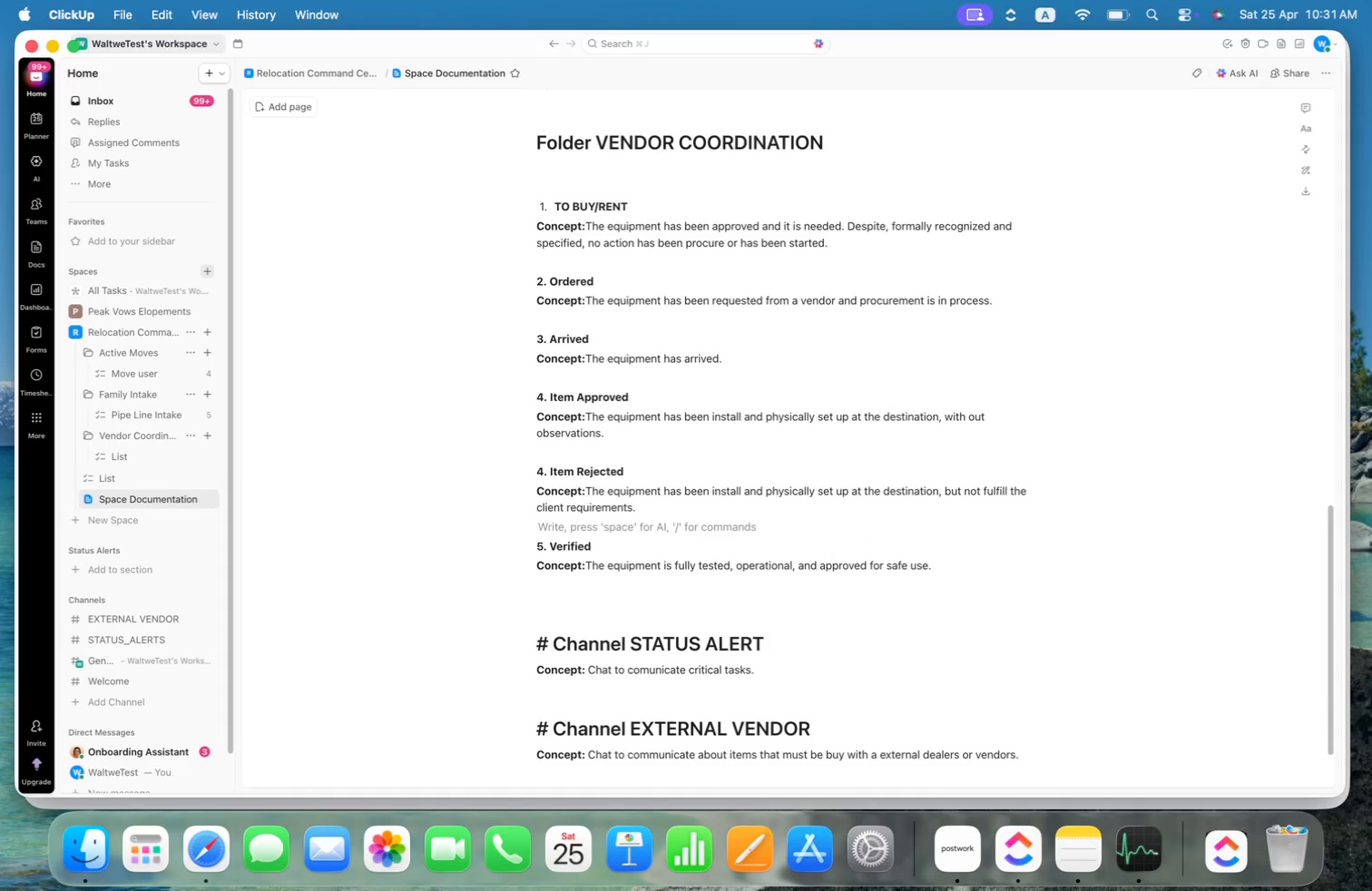 
key(ArrowDown)
 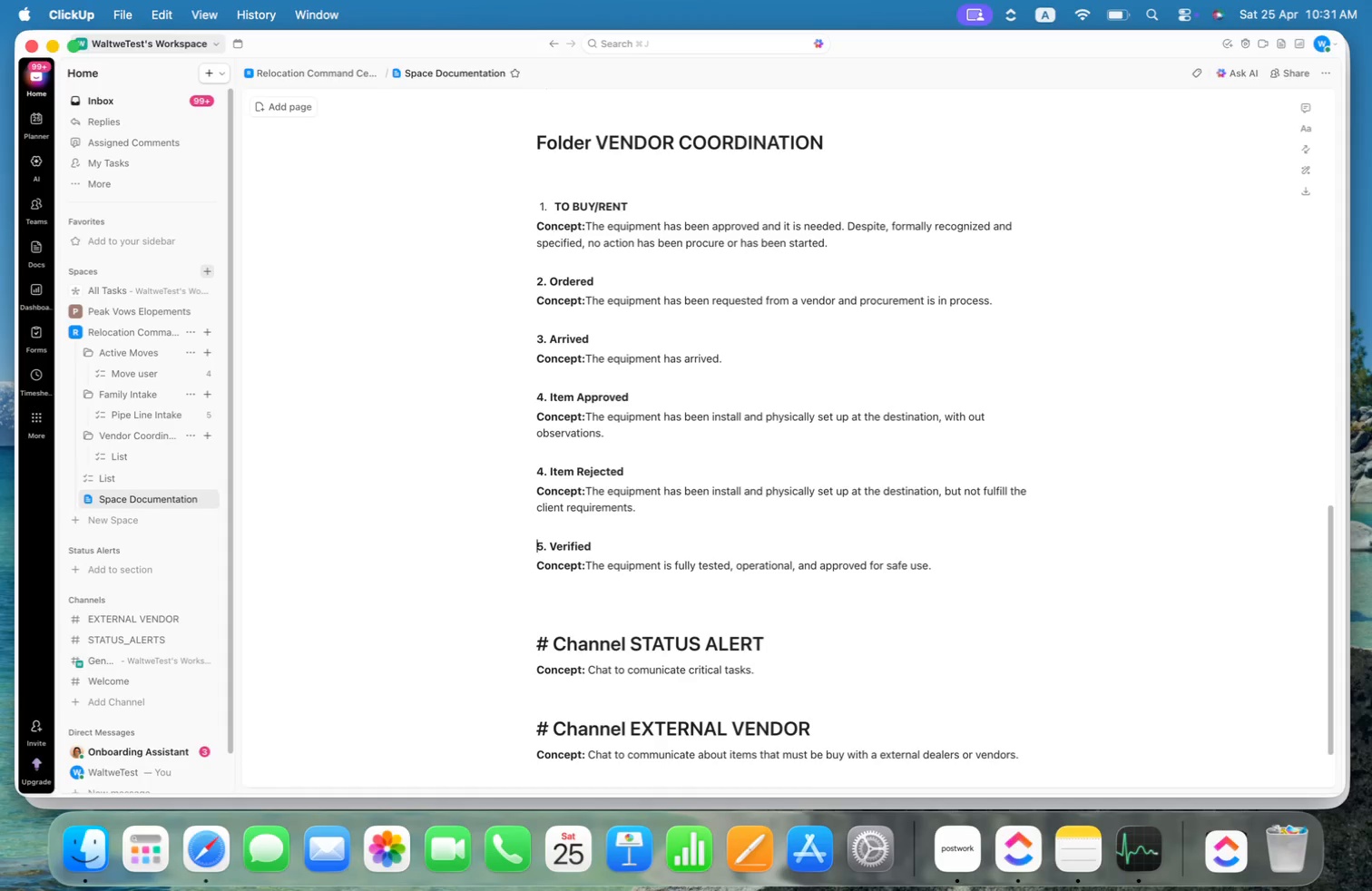 
key(Alt+ArrowRight)
 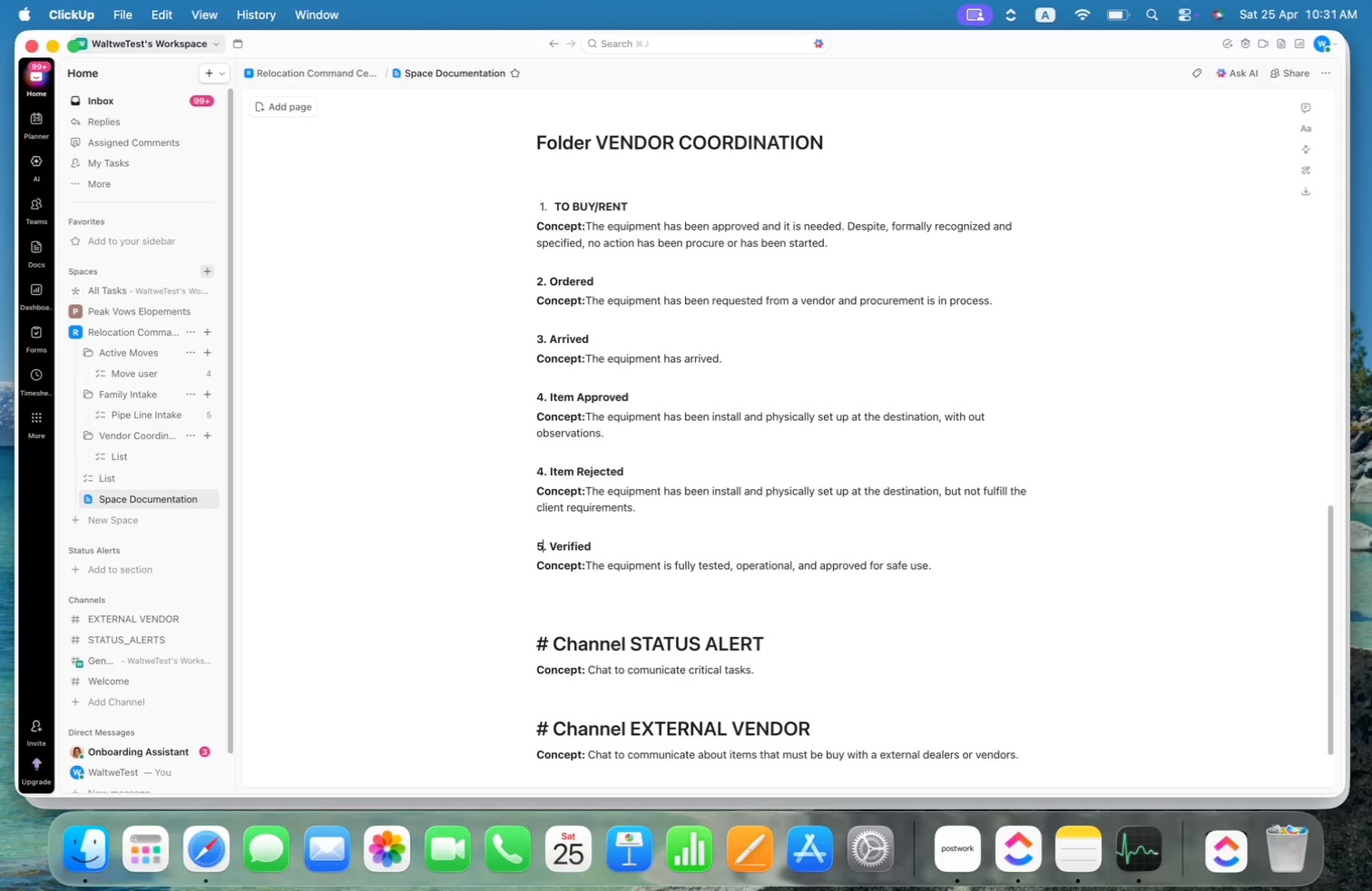 
key(Alt+ArrowRight)
 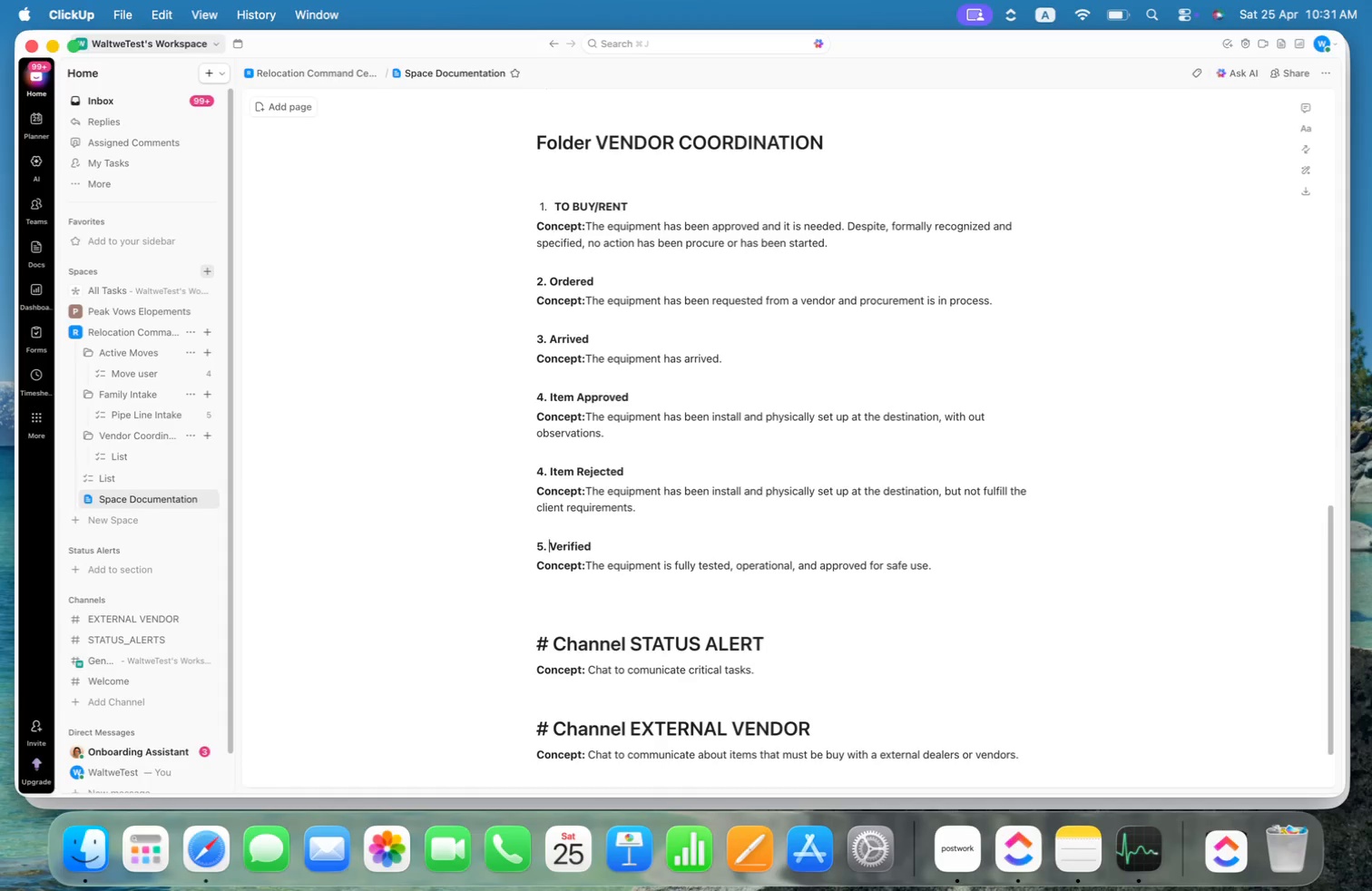 
key(ArrowRight)
 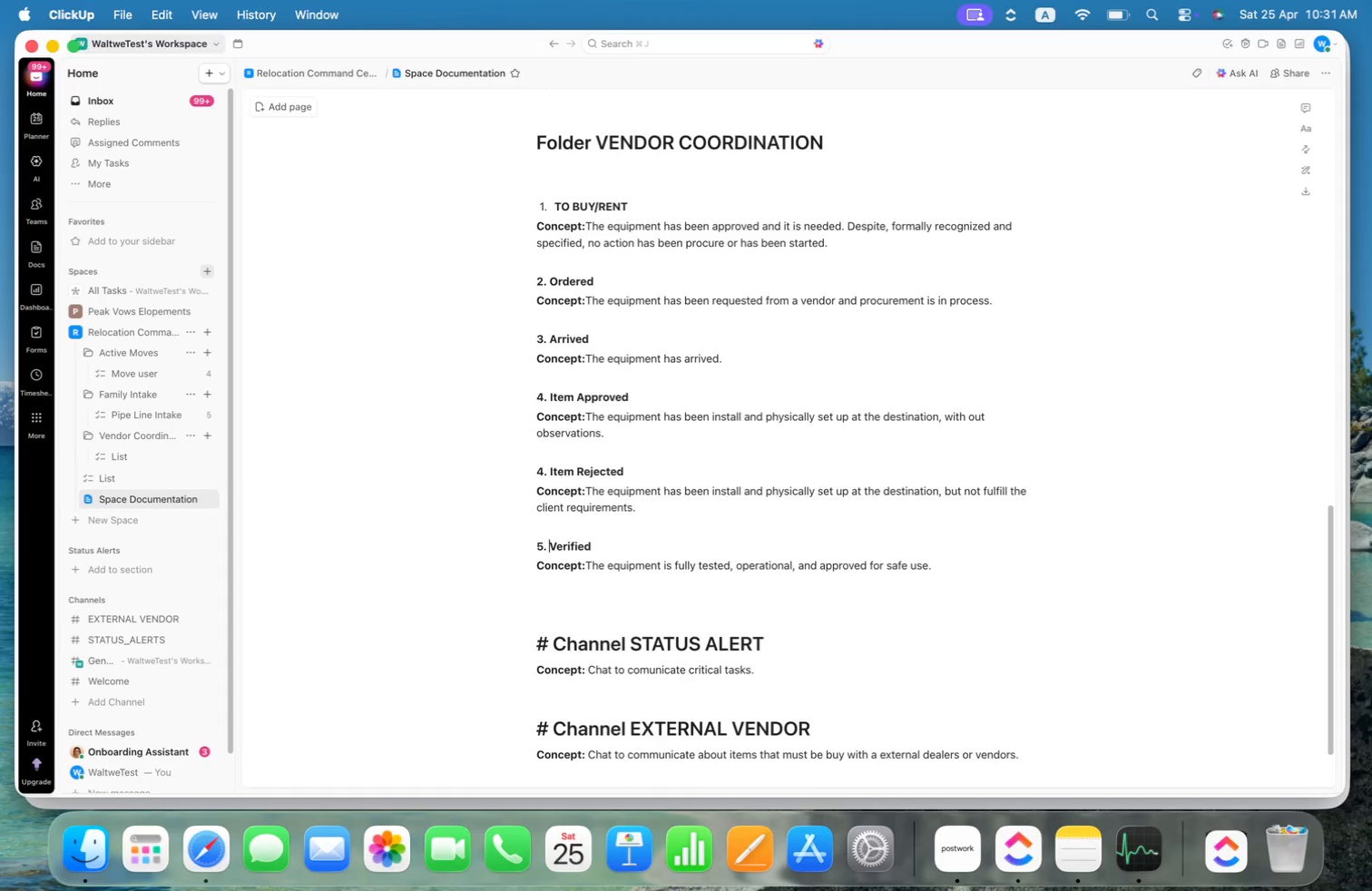 
key(Alt+Shift+ArrowRight)
 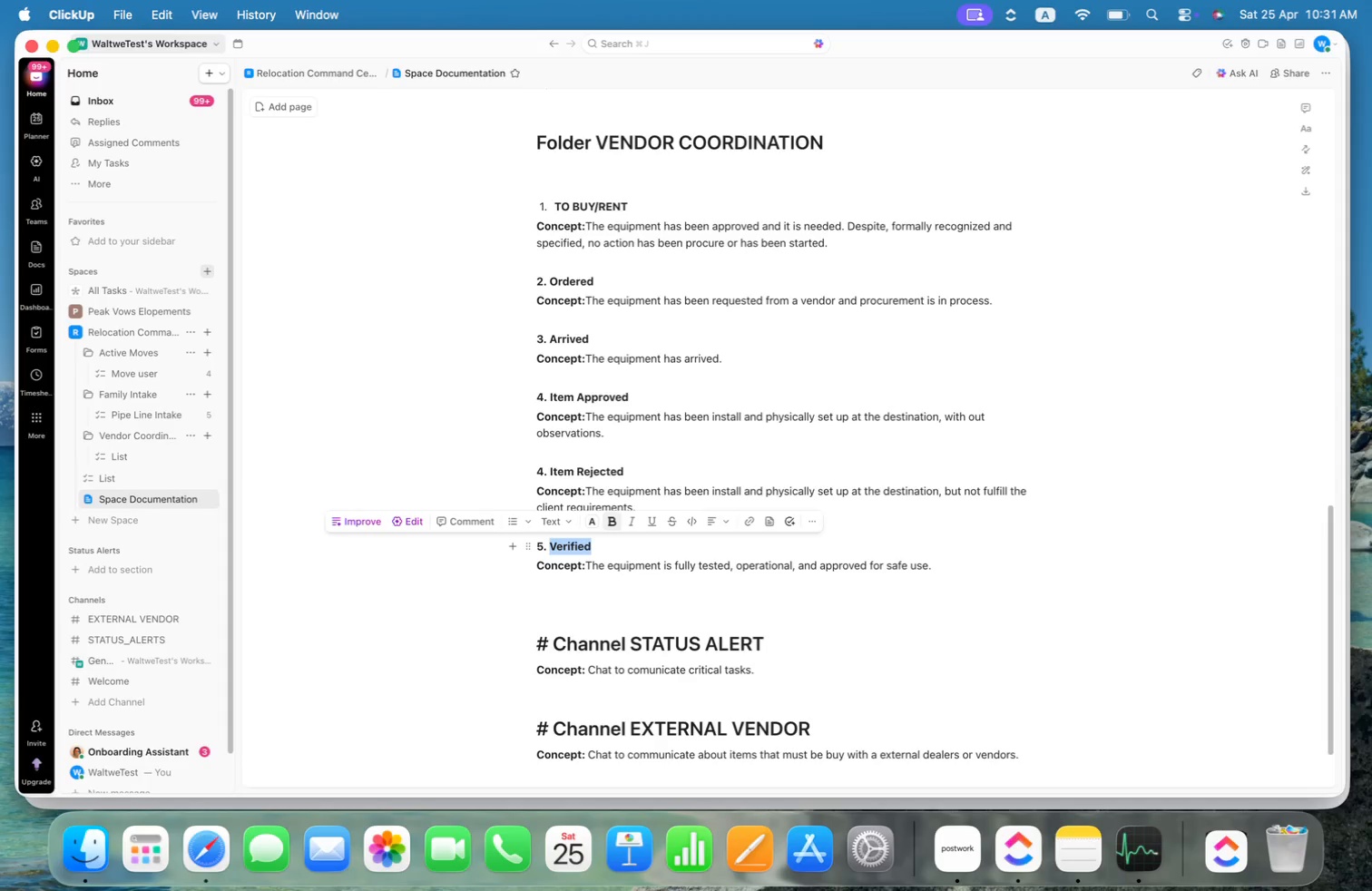 
wait(7.66)
 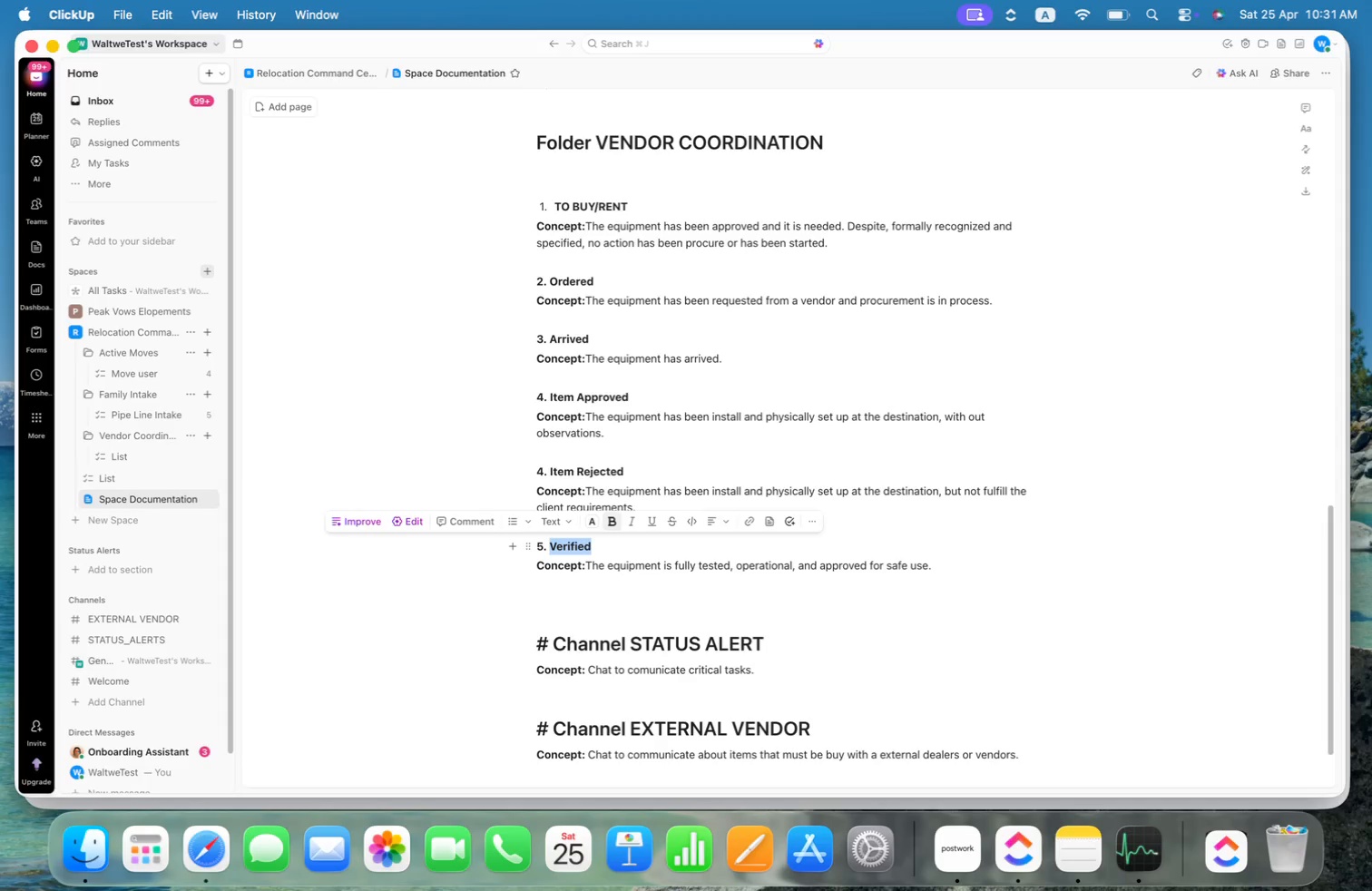 
key(ArrowUp)
 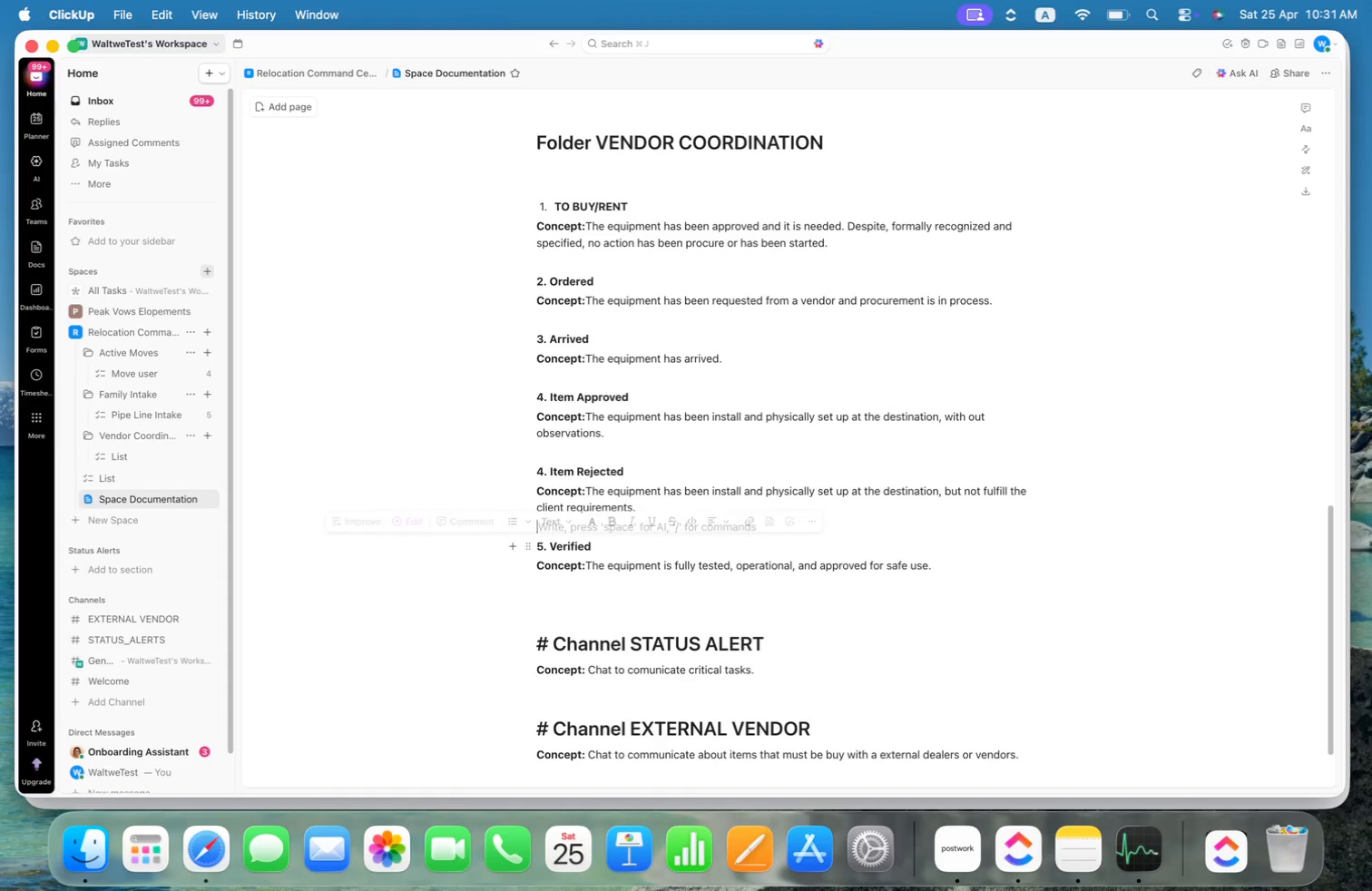 
key(ArrowUp)
 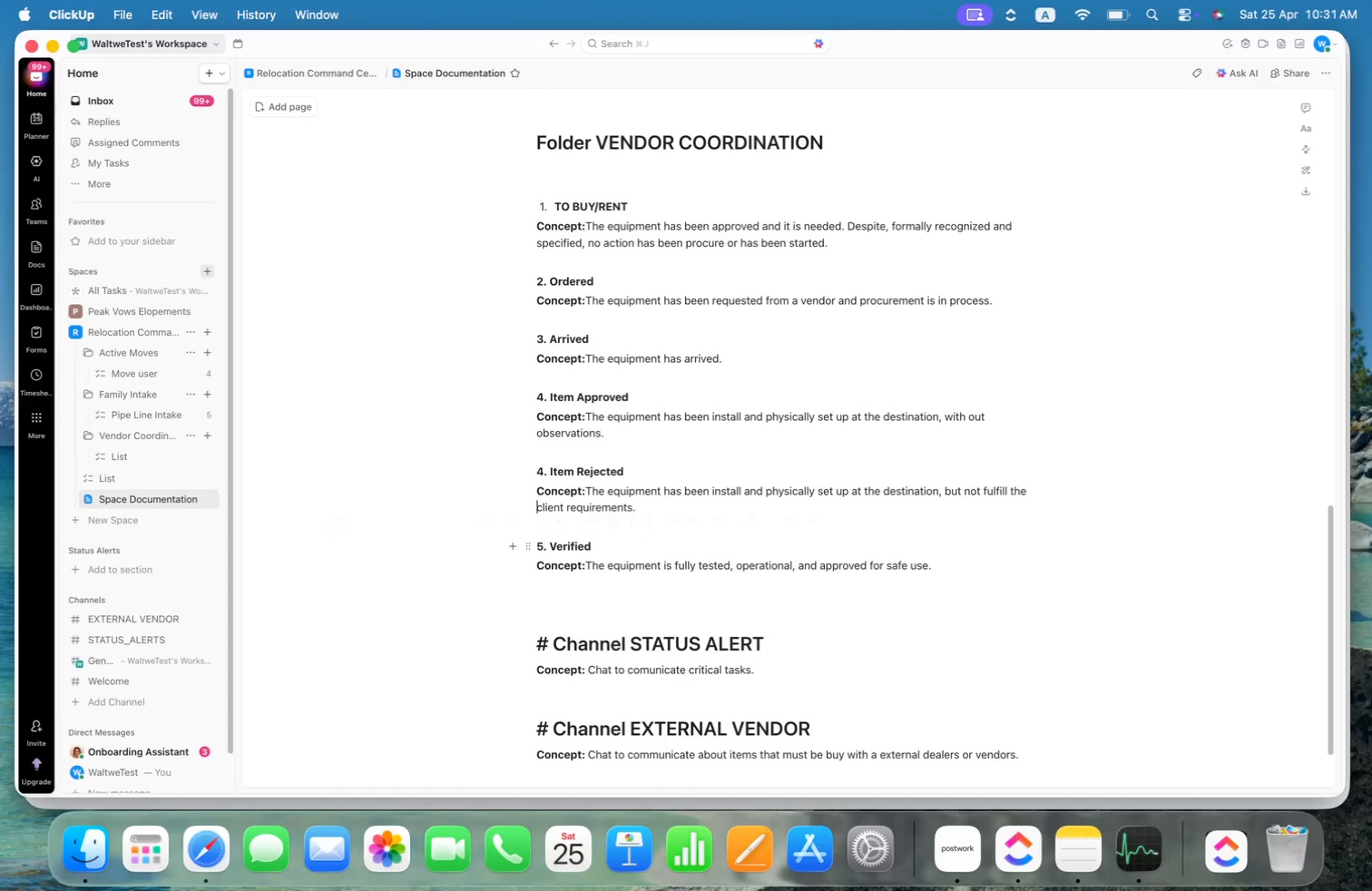 
key(ArrowUp)
 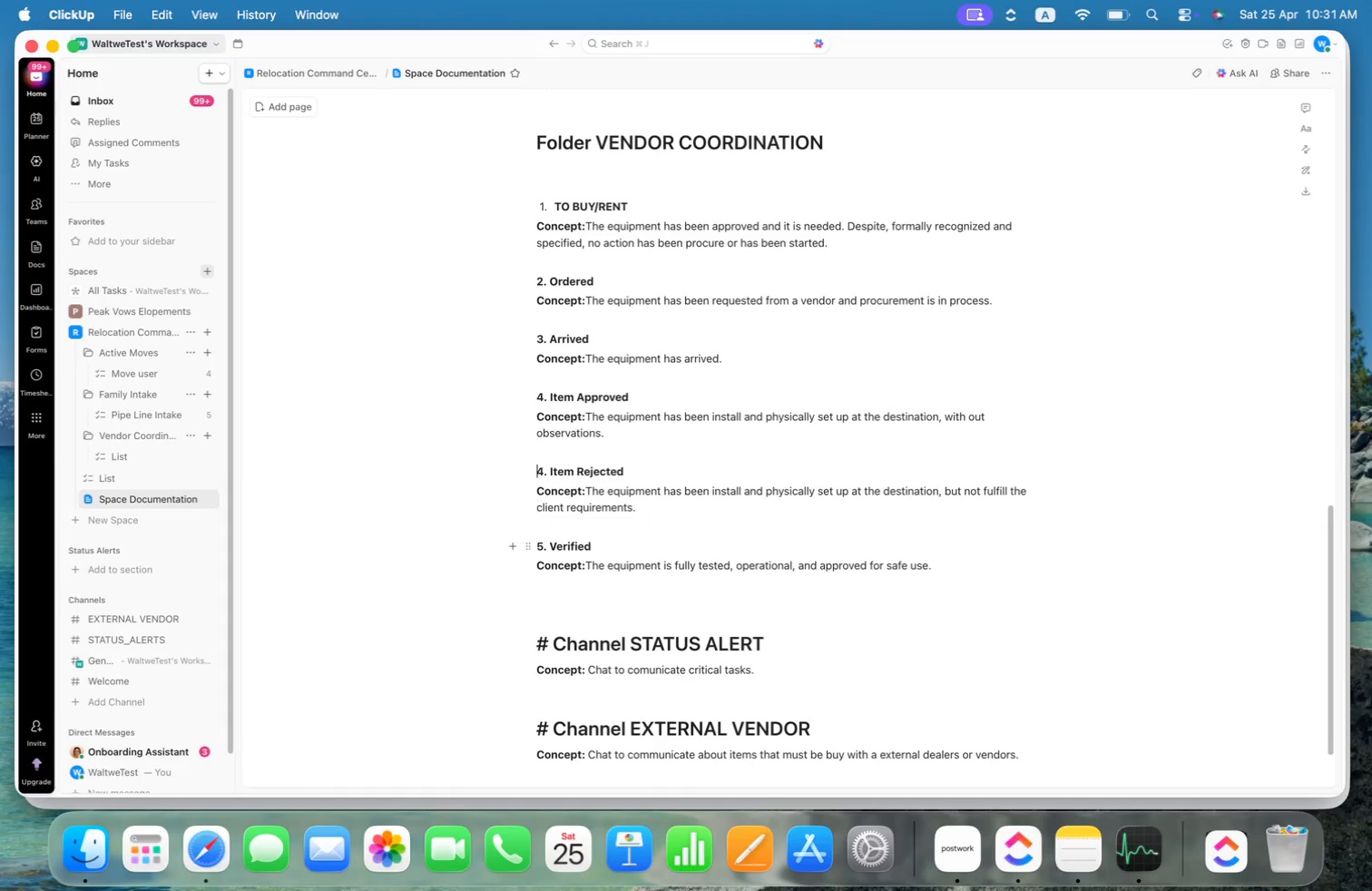 
key(ArrowUp)
 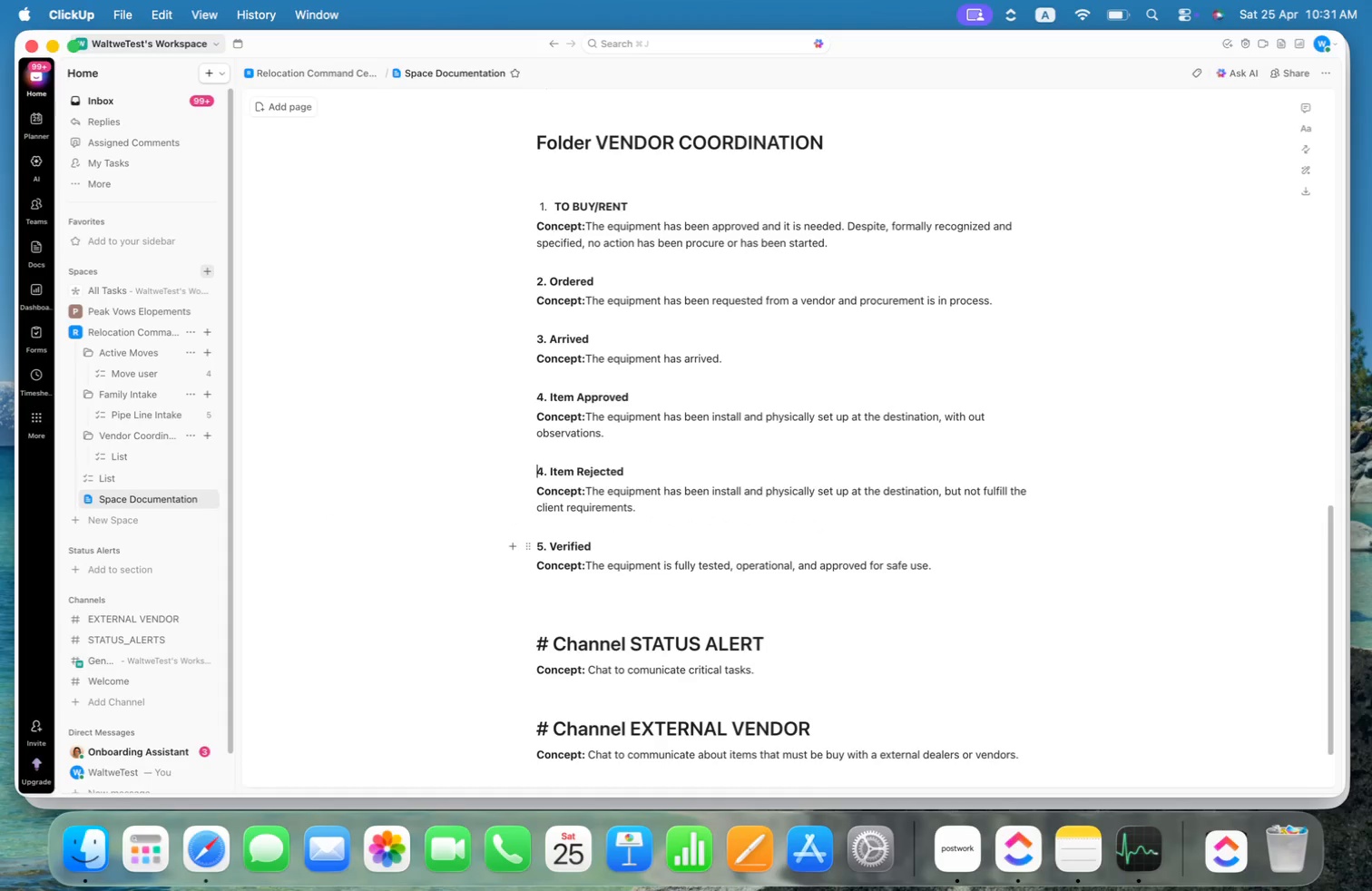 
key(ArrowUp)
 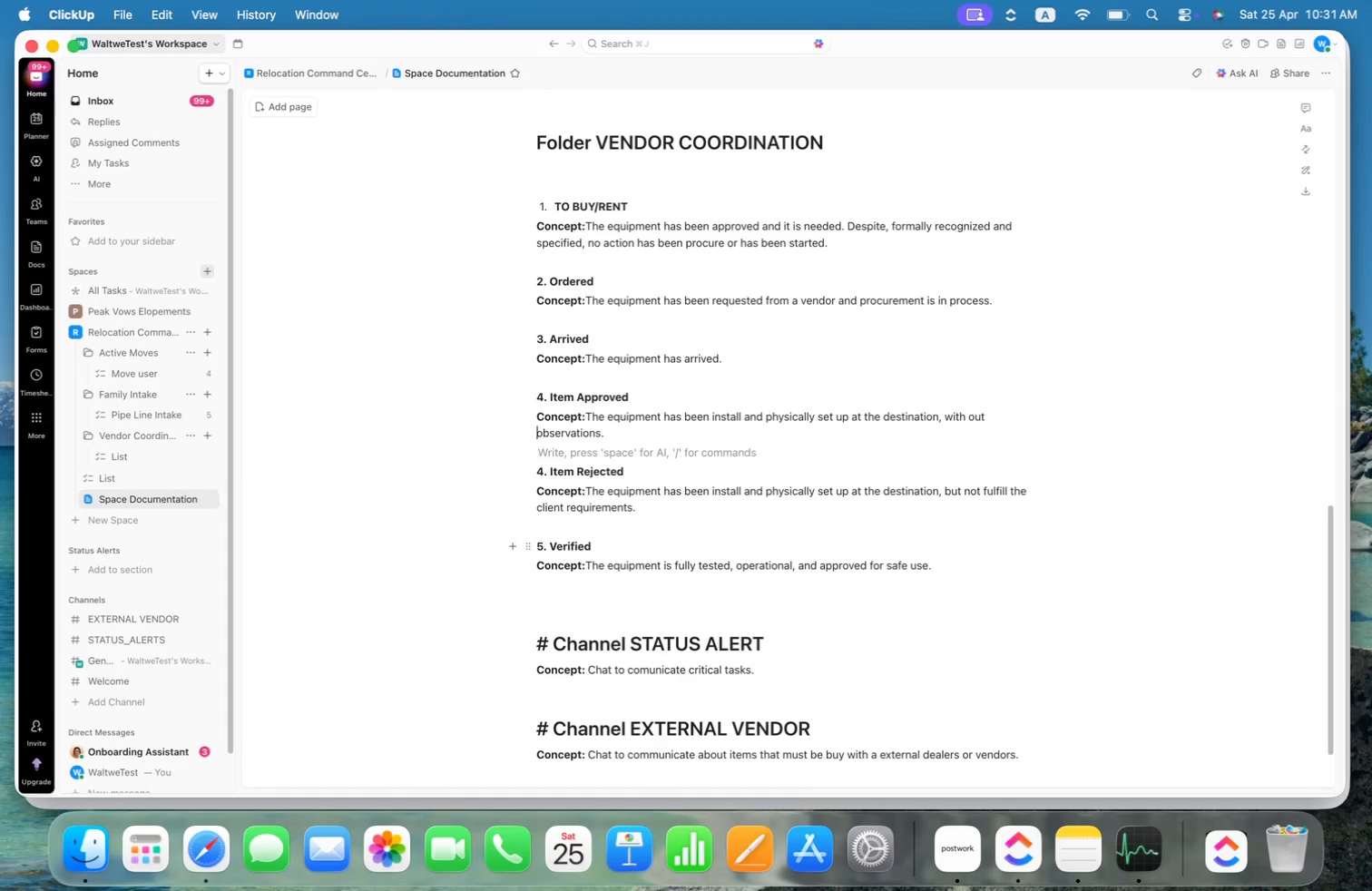 
key(ArrowUp)
 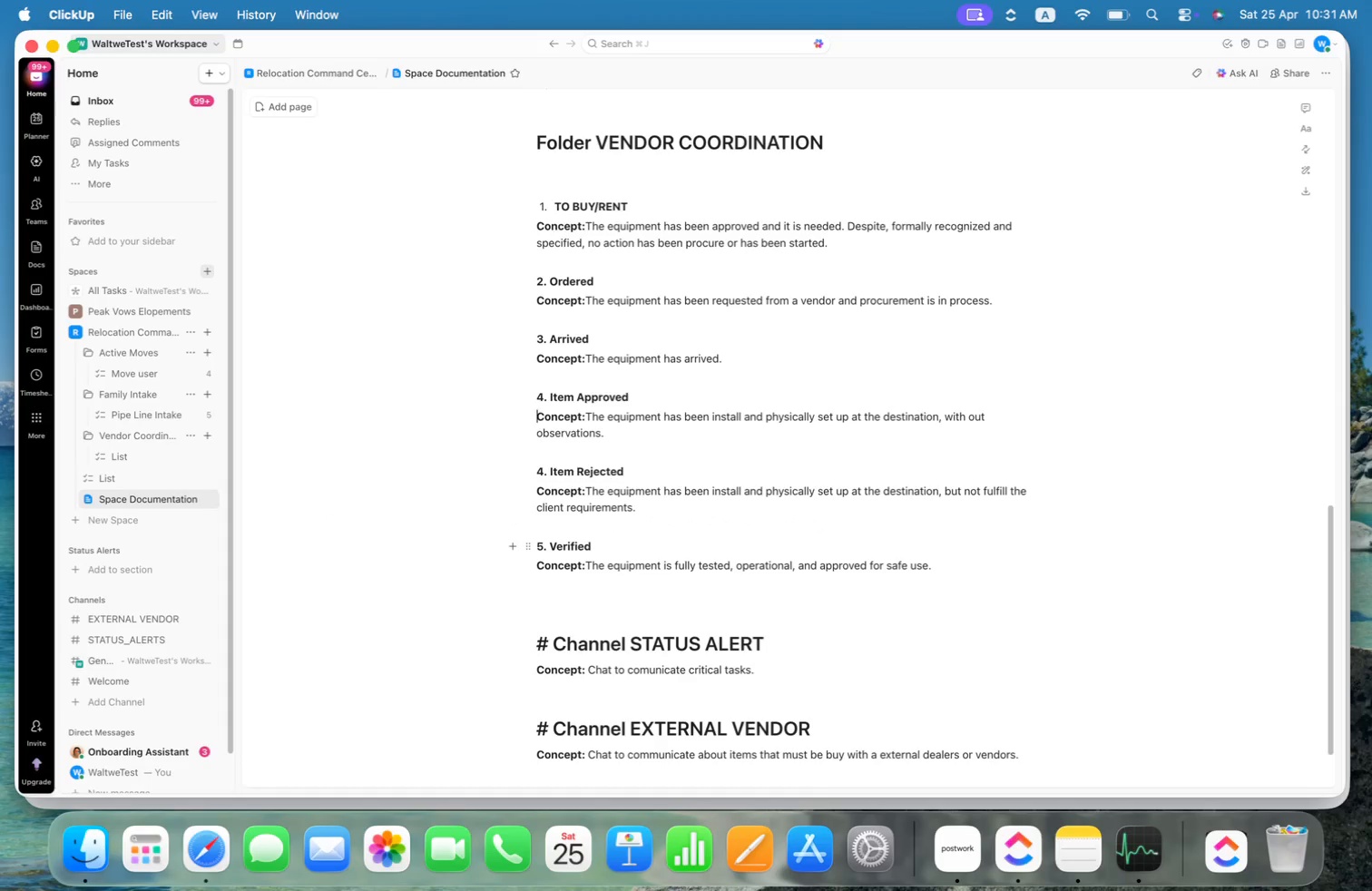 
key(ArrowUp)
 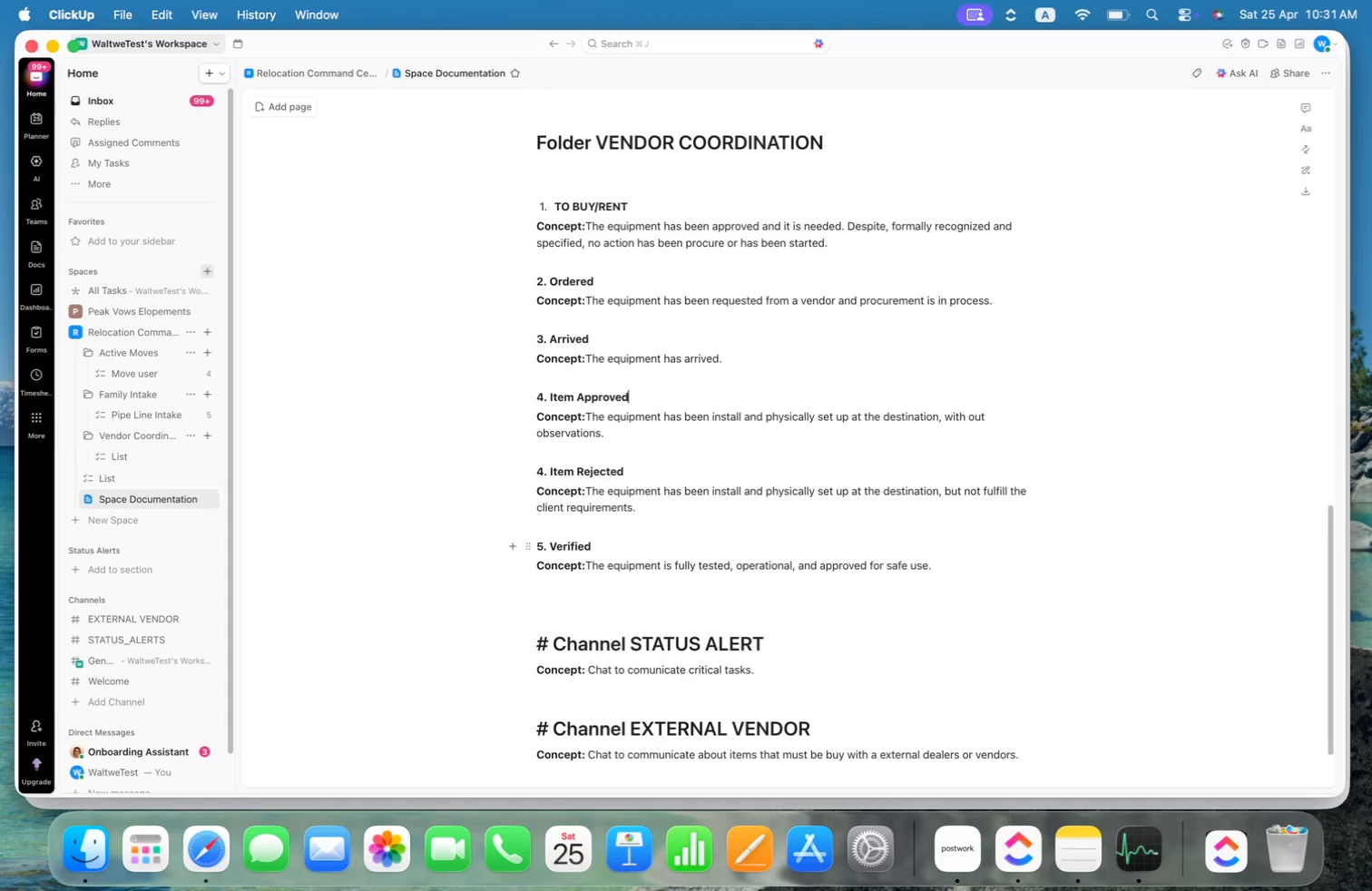 
key(ArrowLeft)
 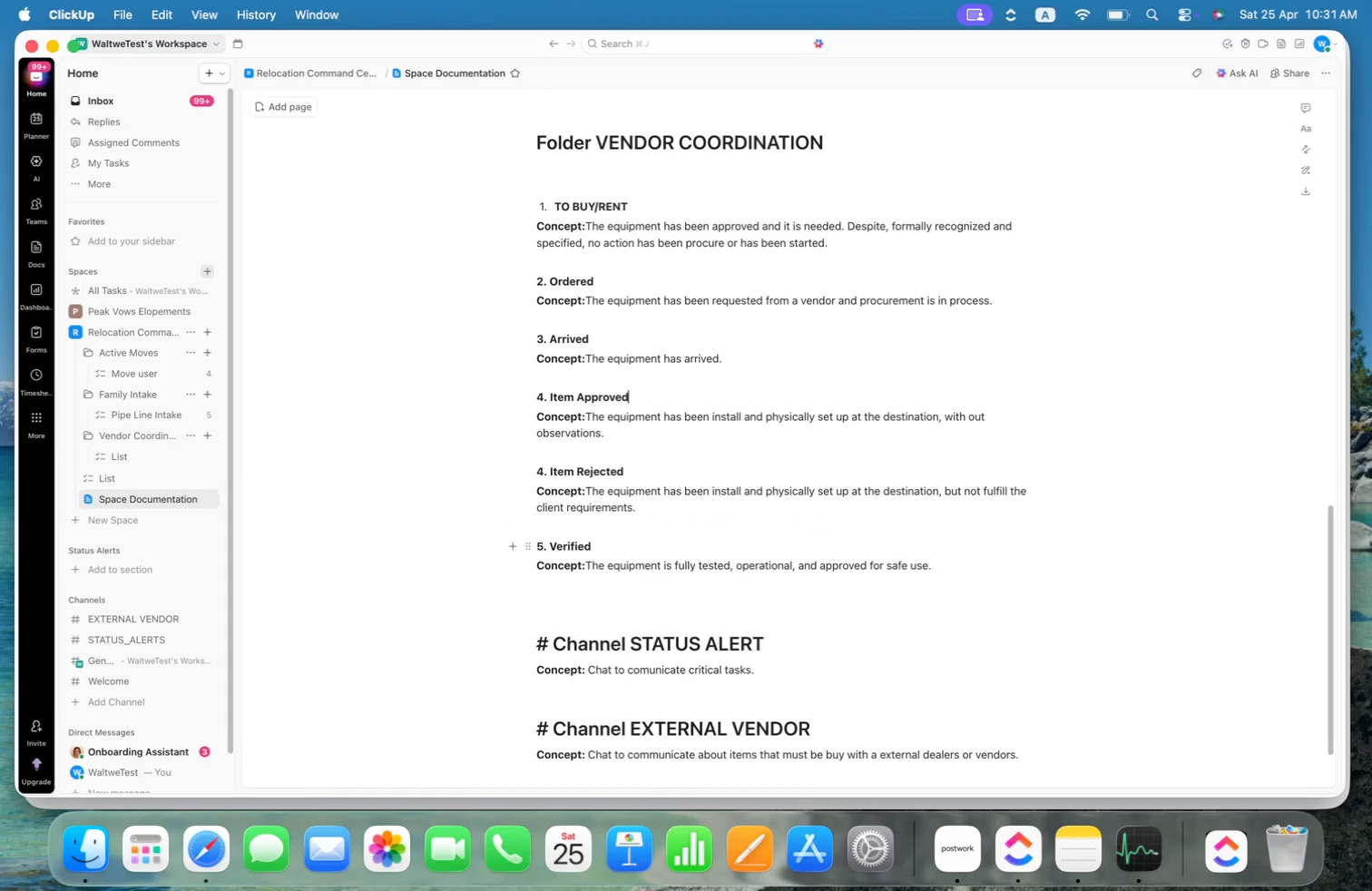 
key(Alt+Shift+ArrowLeft)
 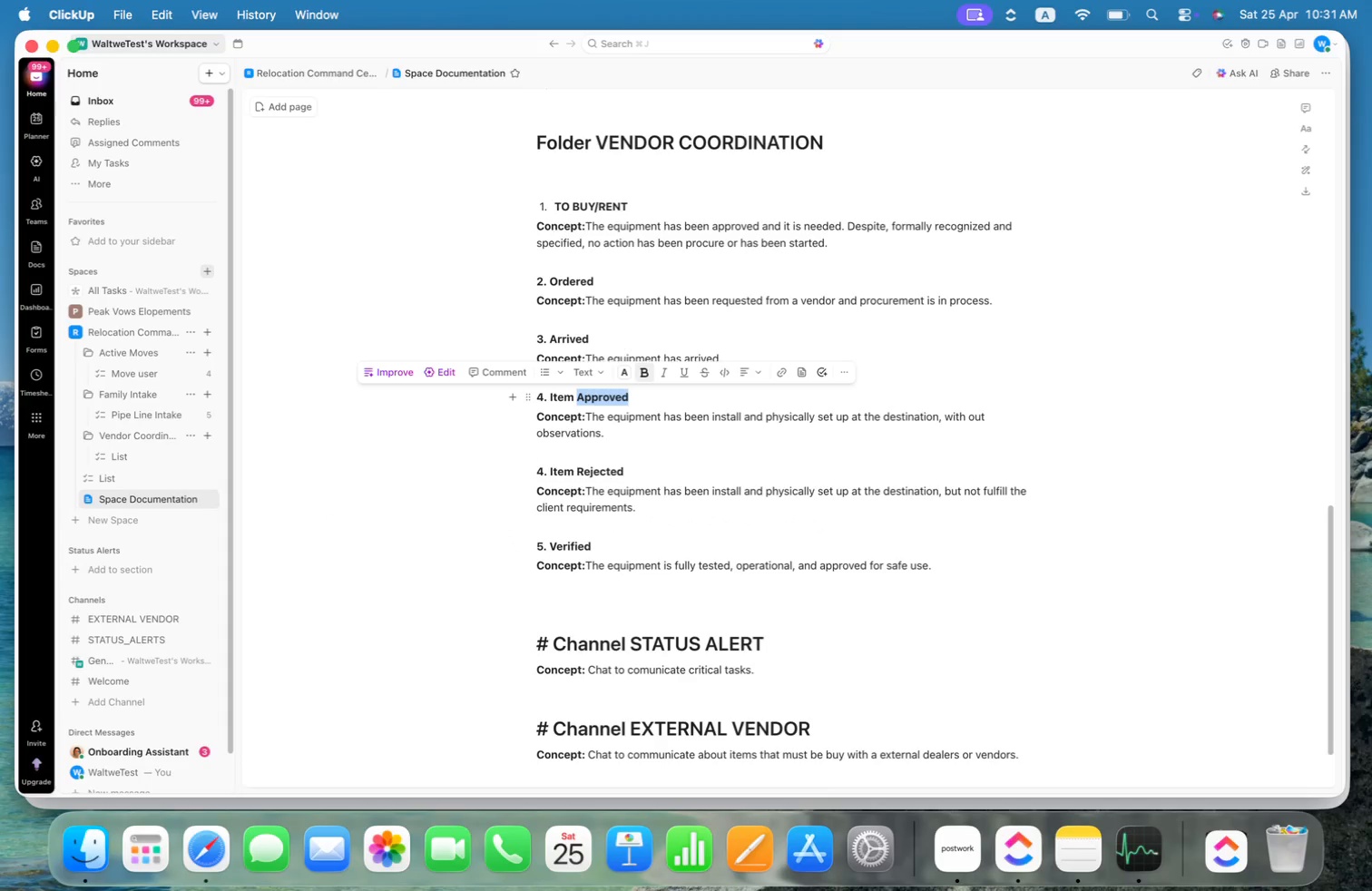 
type(Install)
 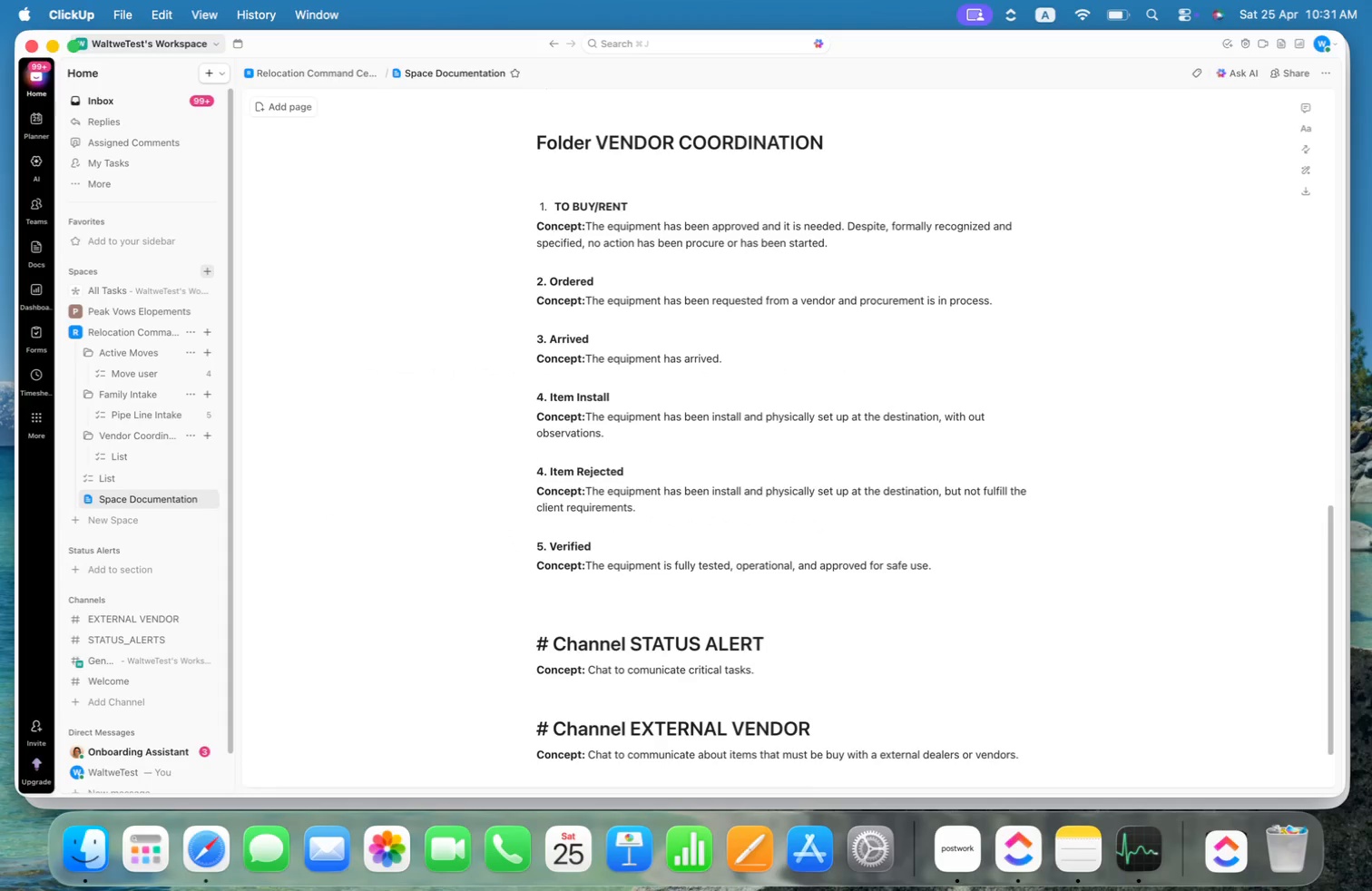 
key(Meta+Shift+ArrowLeft)
 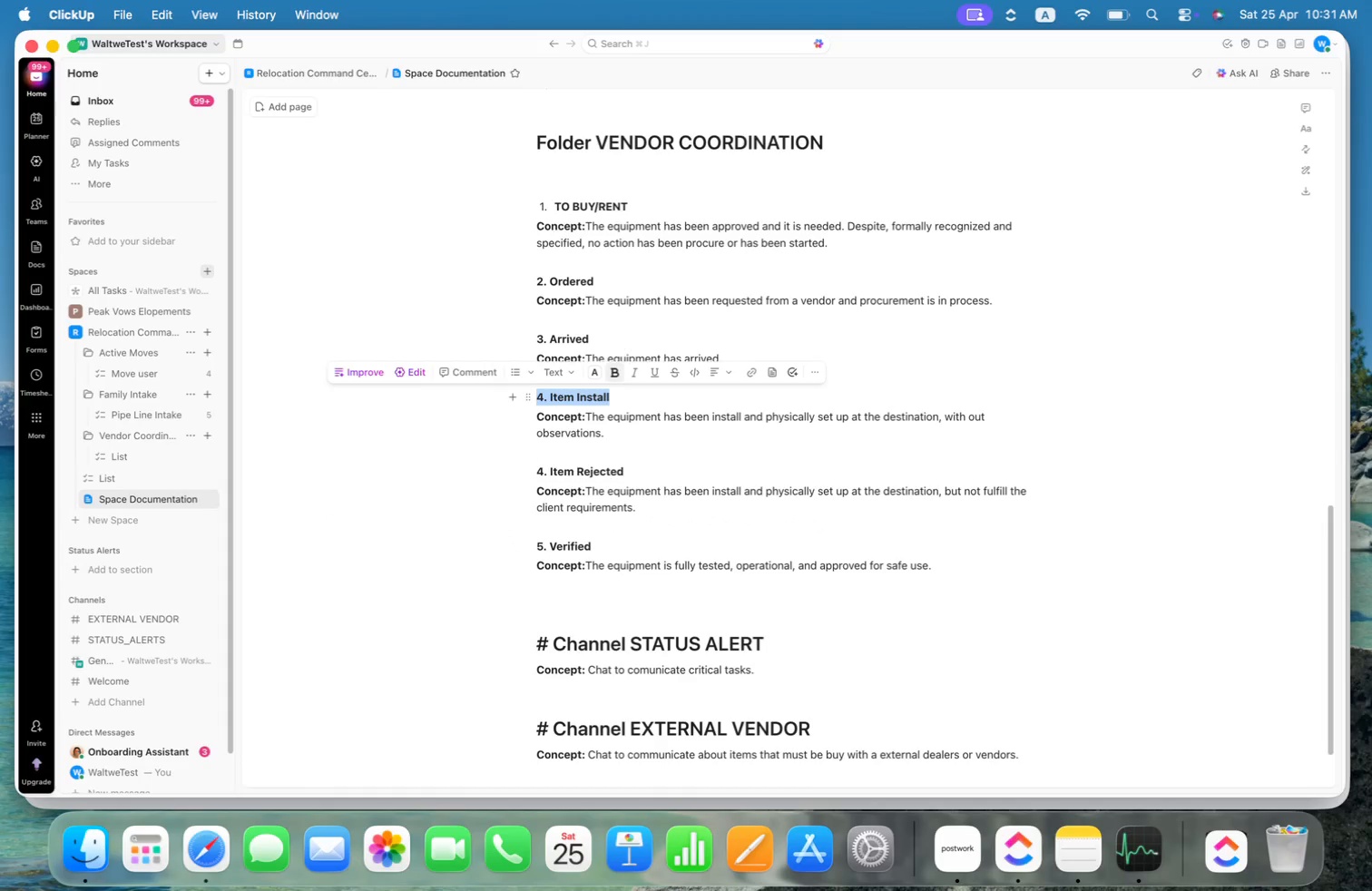 
hold_key(key=ArrowLeft, duration=13.16)
 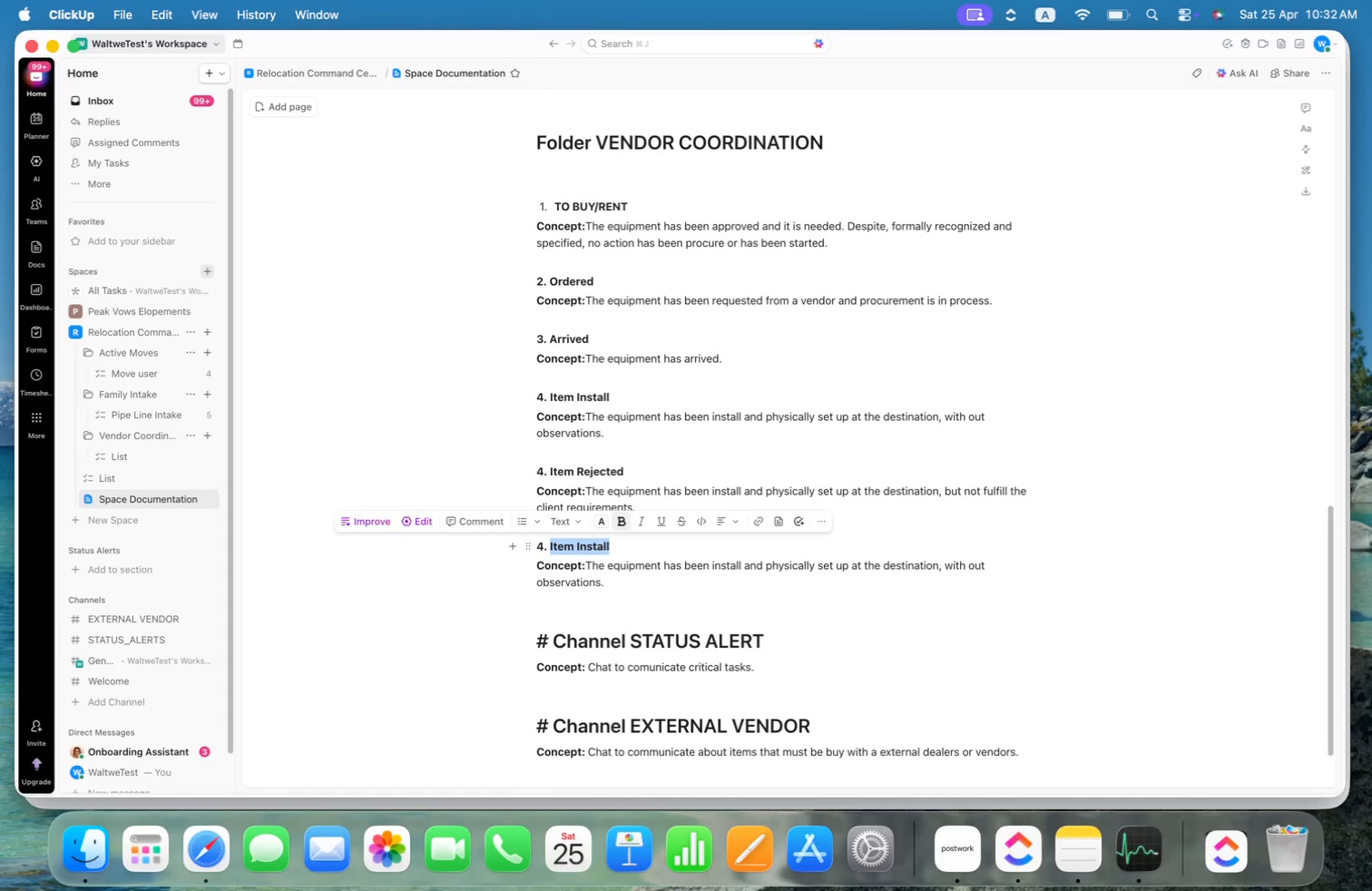 
key(Shift+ArrowDown)
 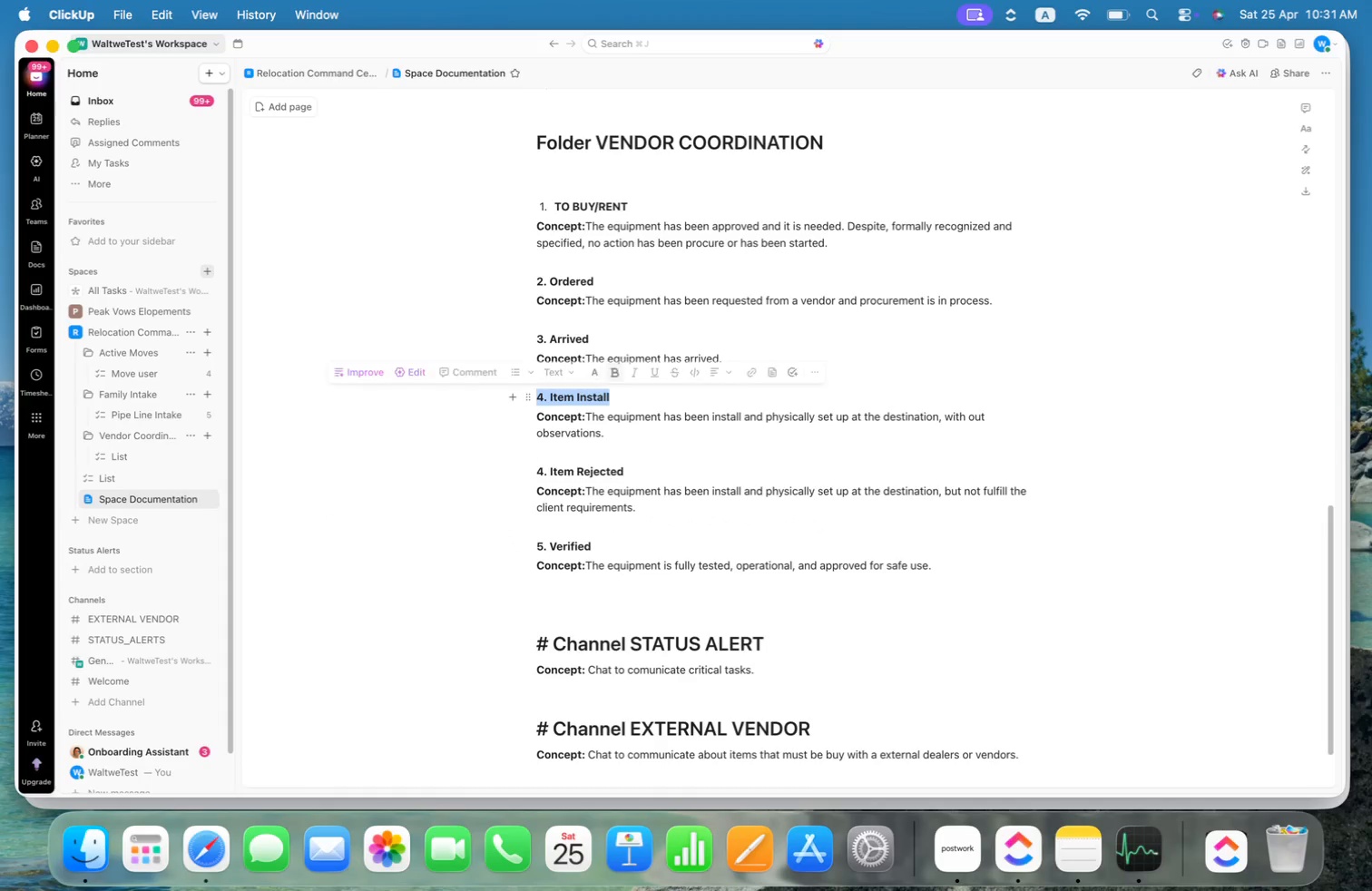 
key(Shift+ArrowDown)
 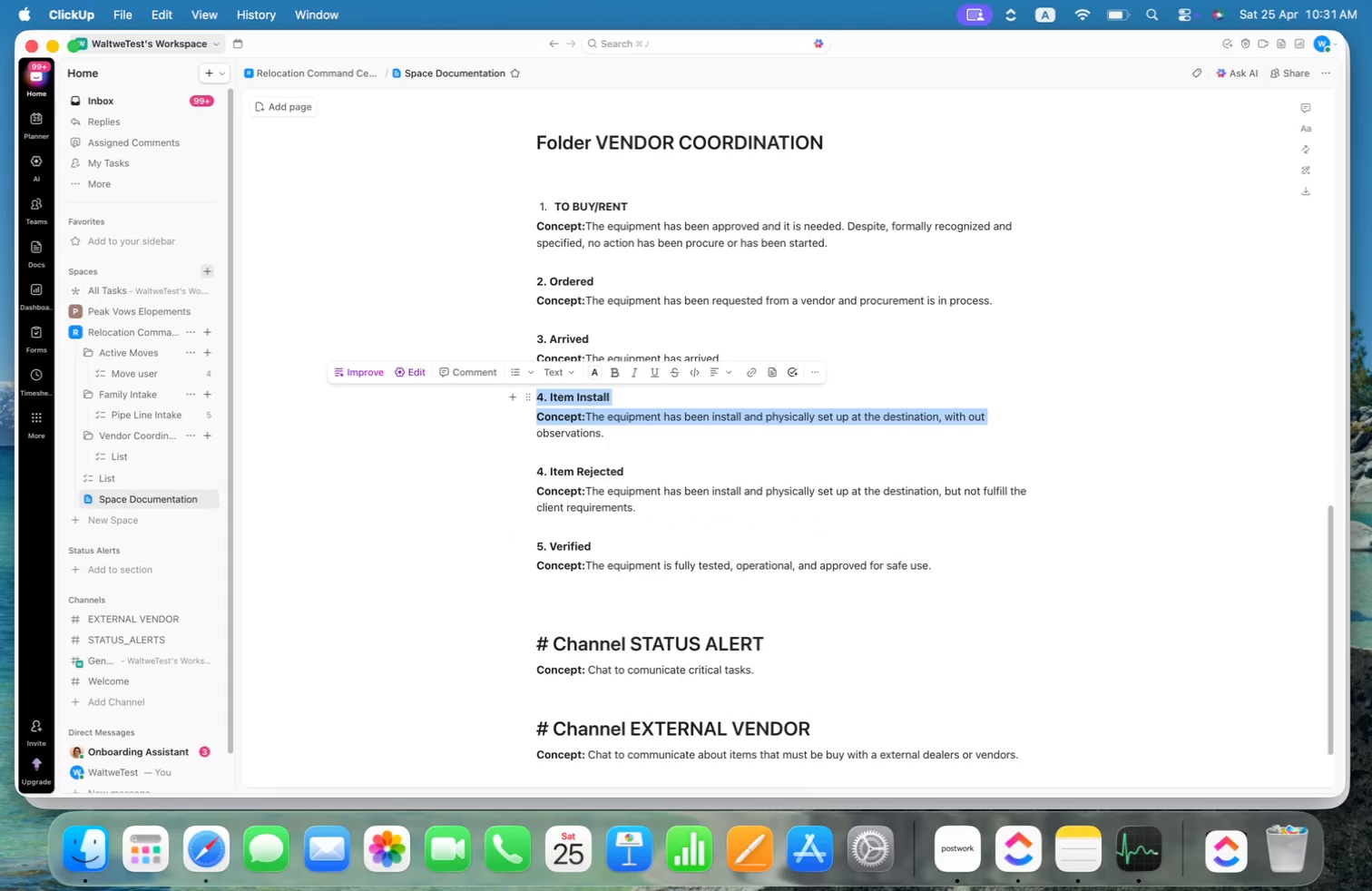 
key(Shift+ShiftLeft)
 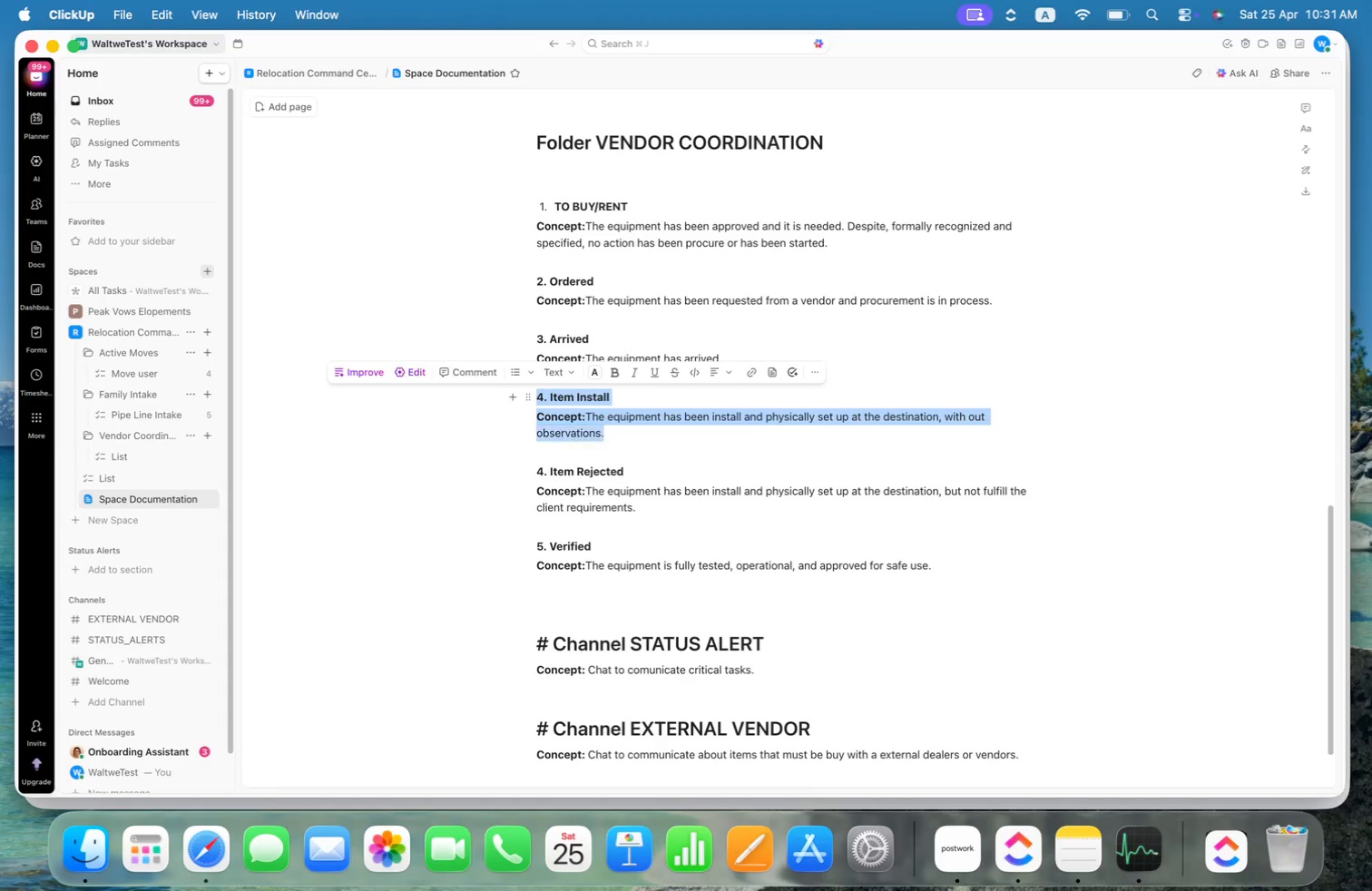 
key(Shift+ArrowDown)
 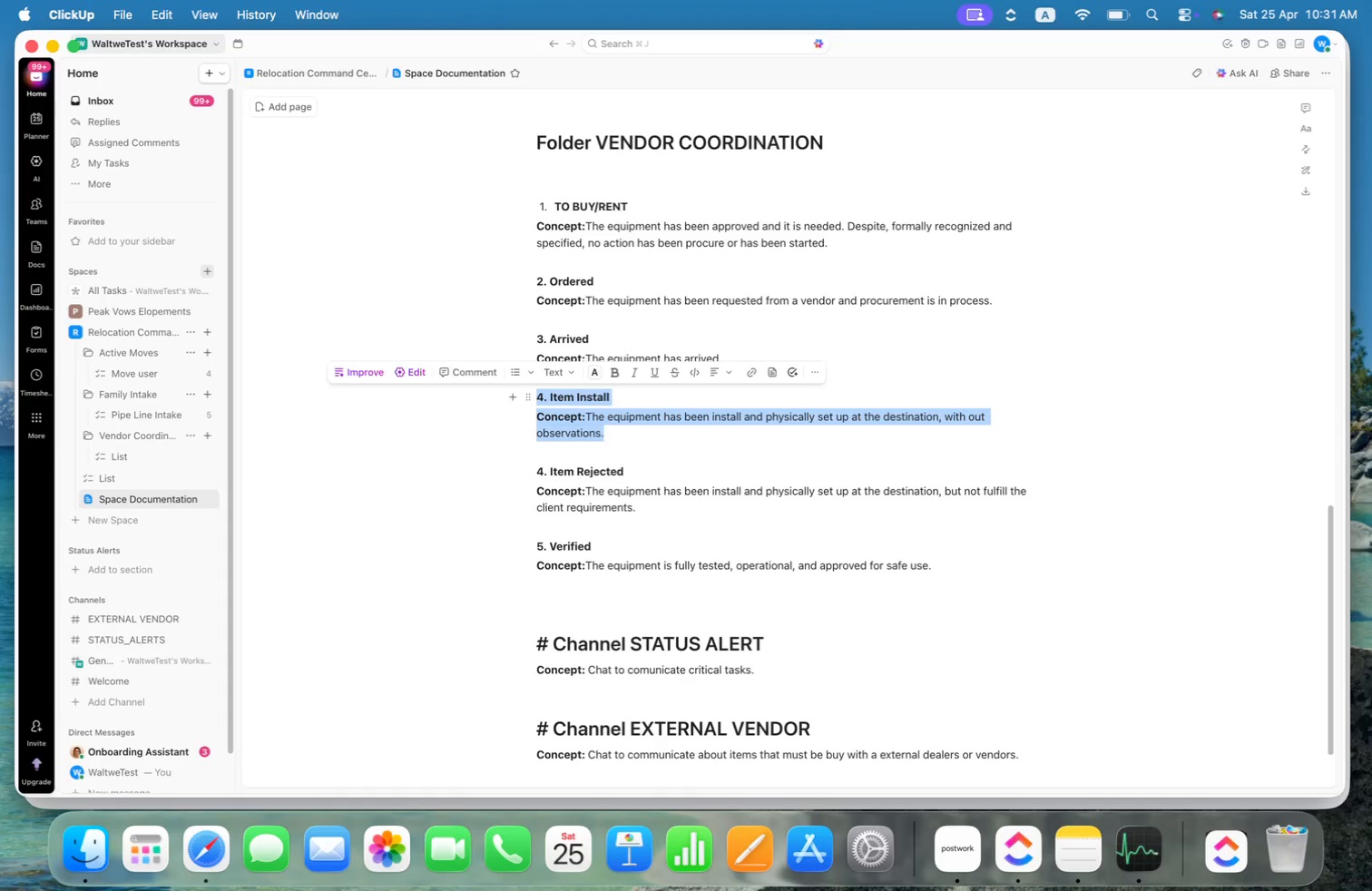 
key(Meta+CommandLeft)
 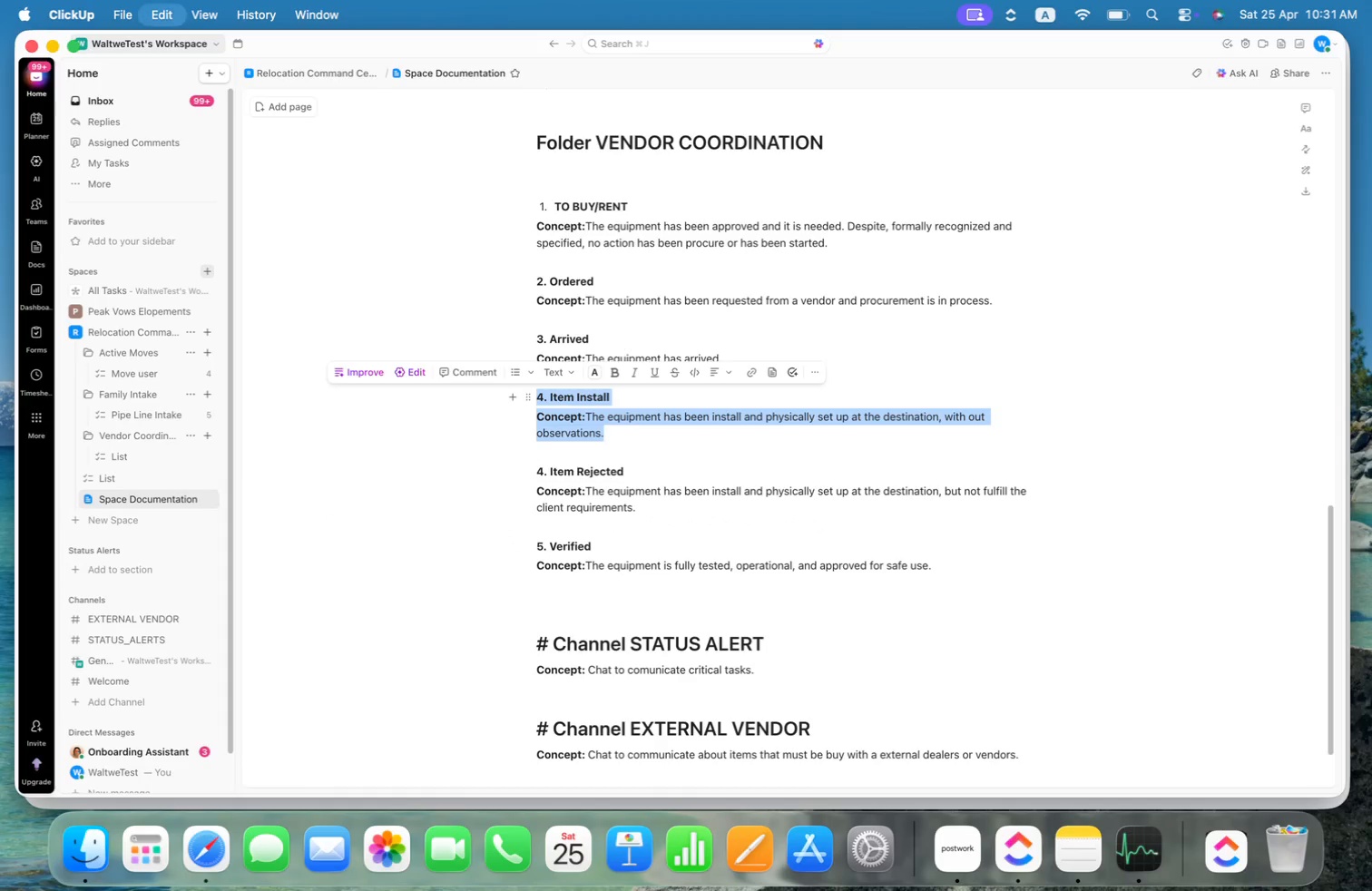 
key(Meta+C)
 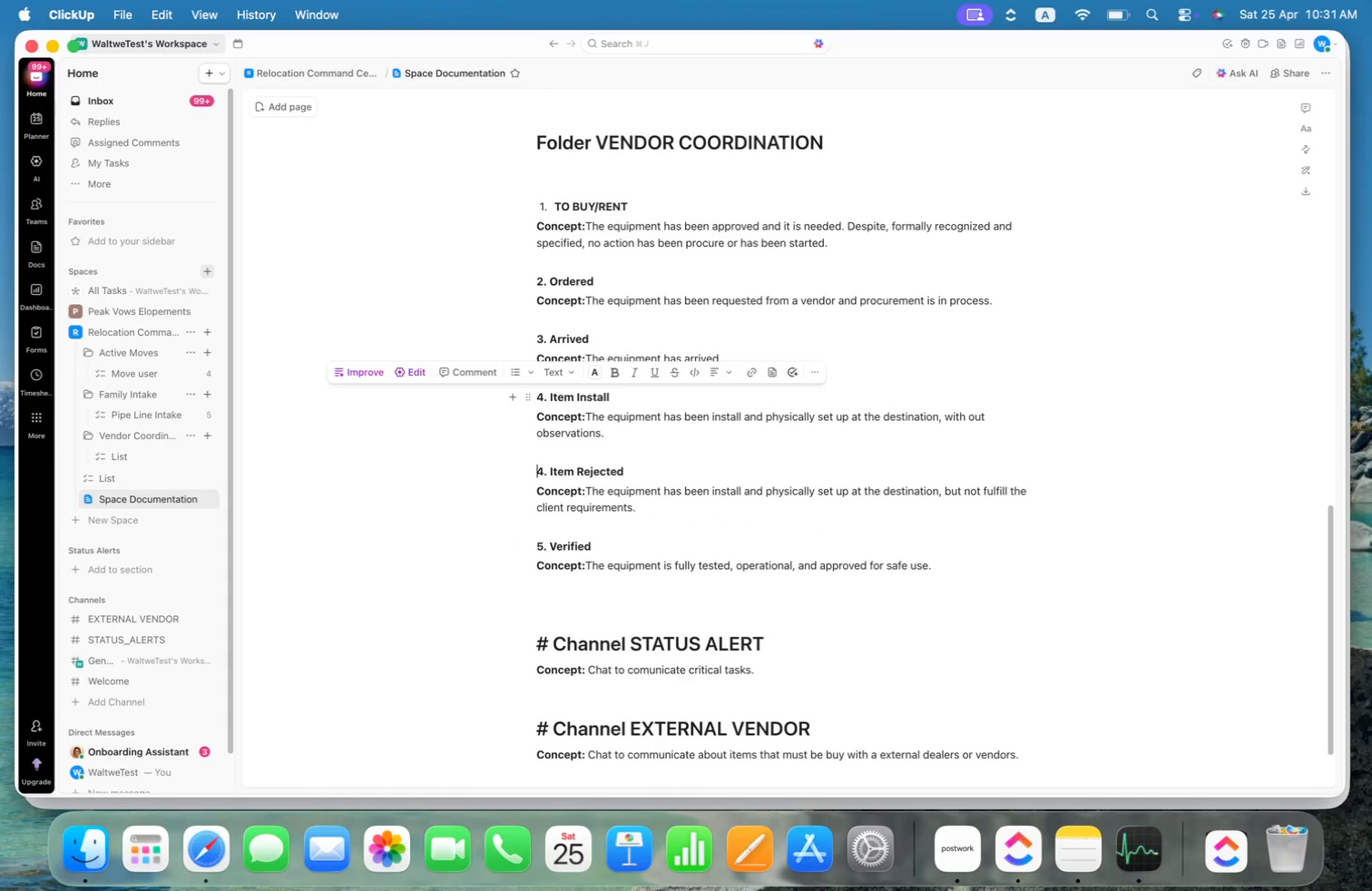 
key(ArrowDown)
 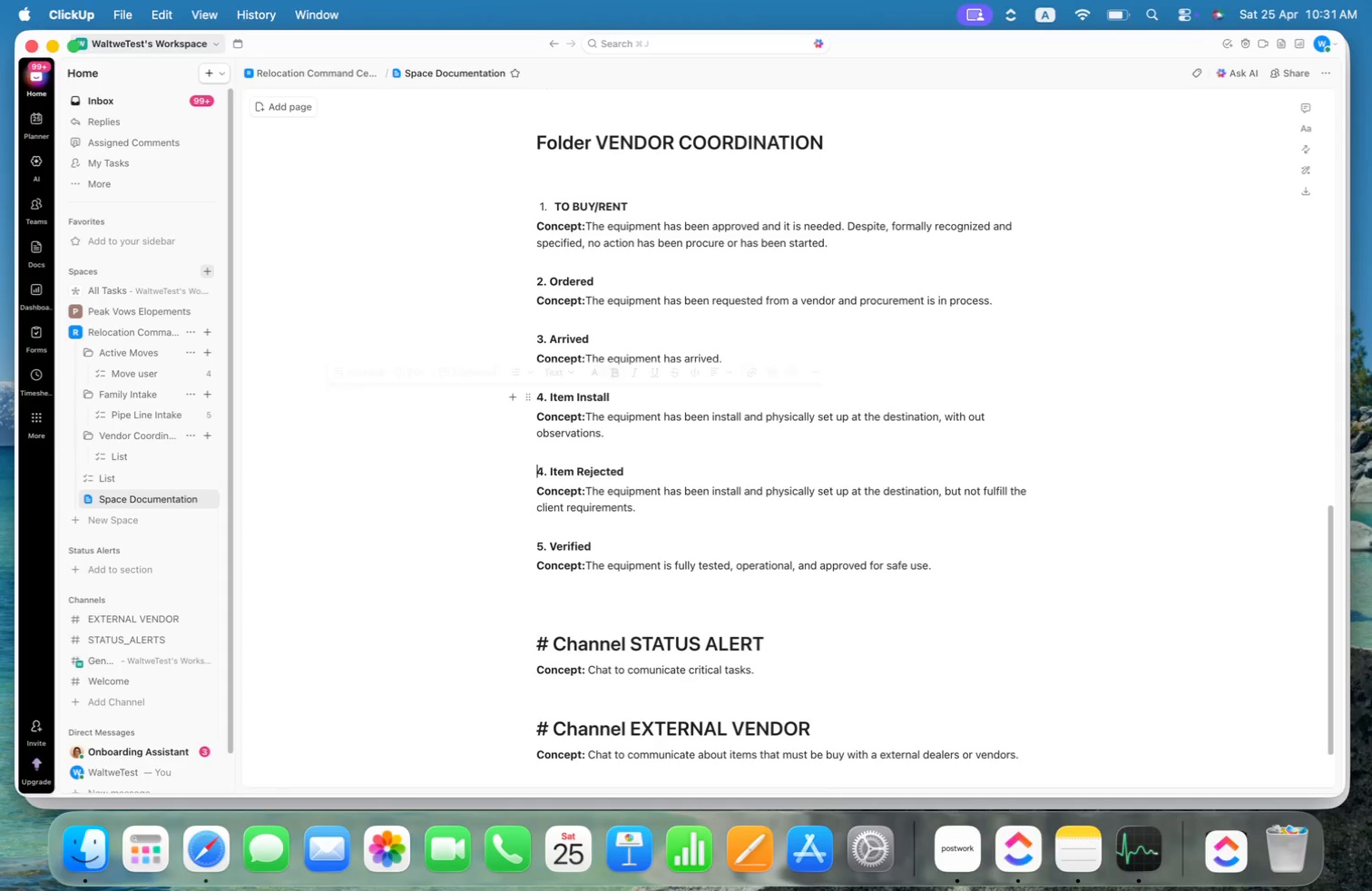 
key(ArrowDown)
 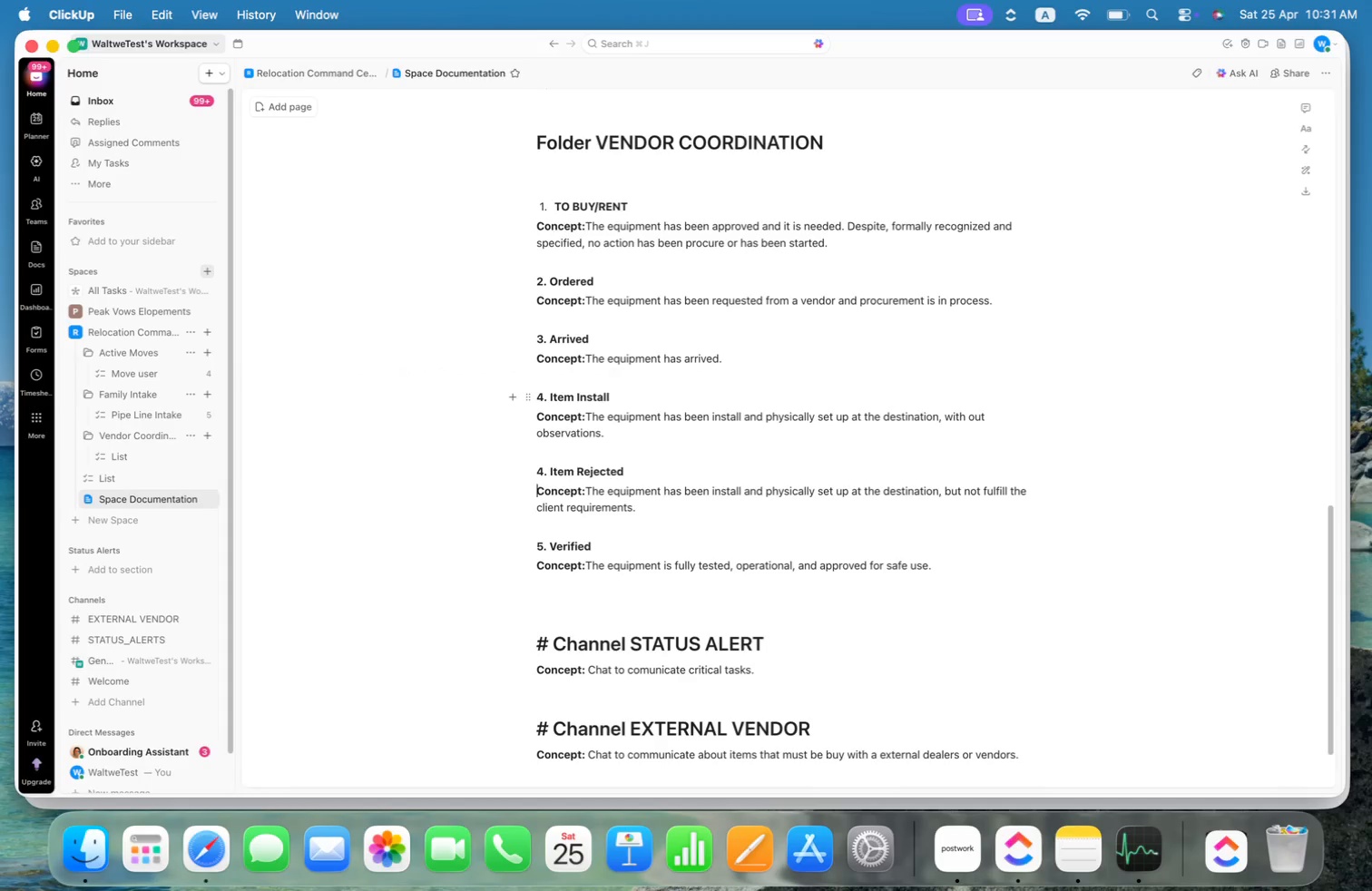 
key(ArrowDown)
 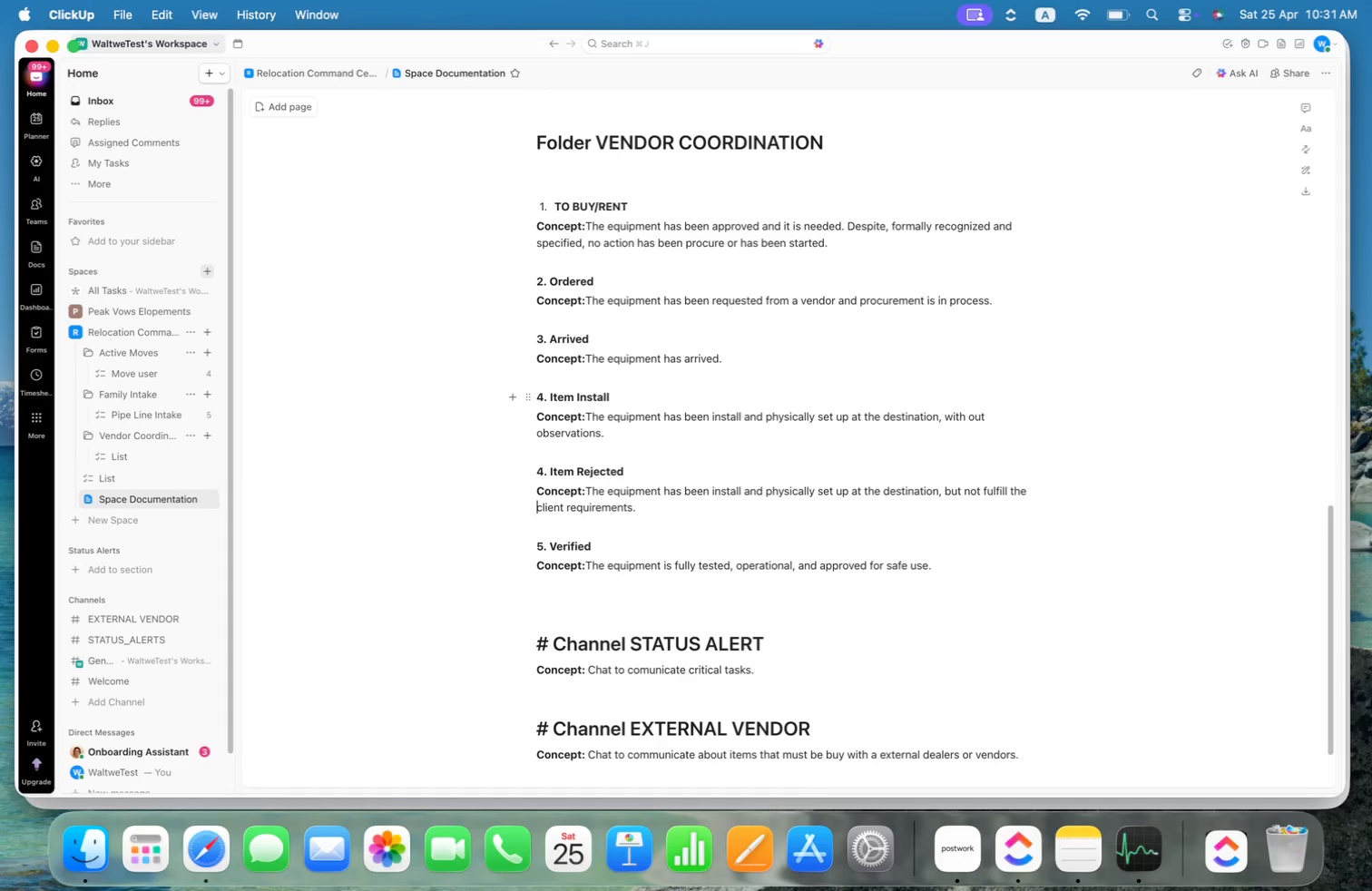 
key(ArrowDown)
 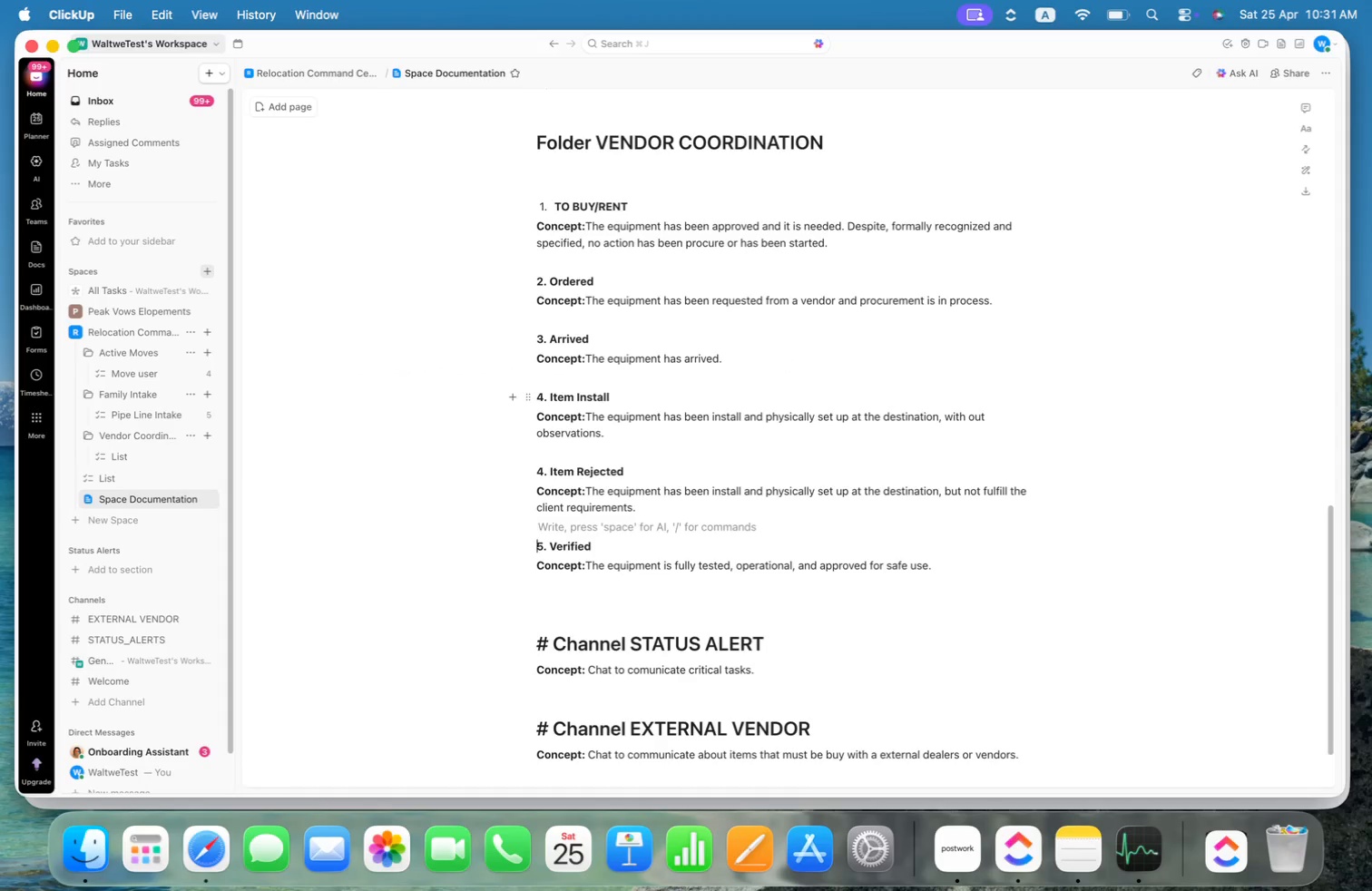 
key(ArrowDown)
 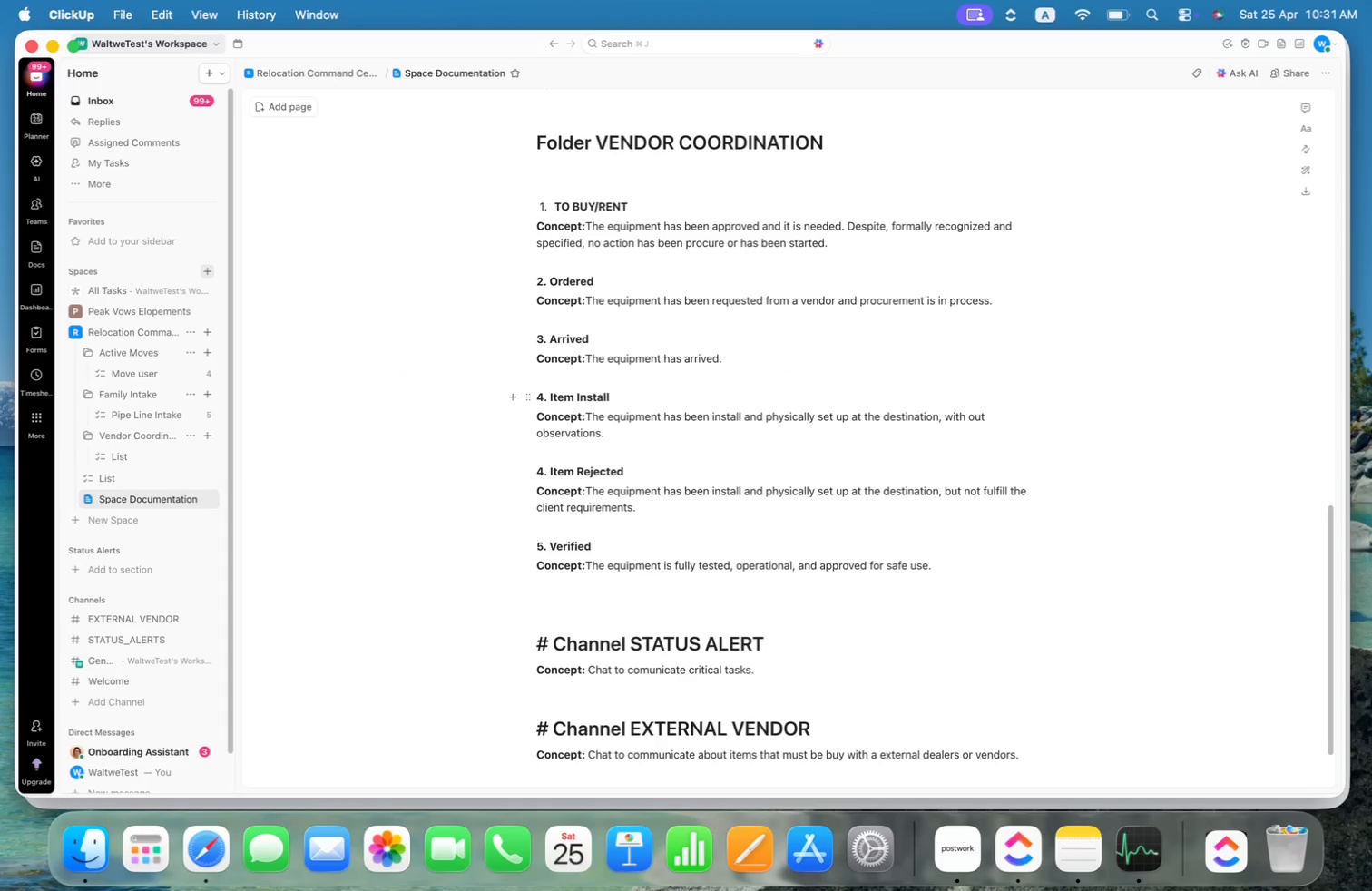 
key(Shift+ArrowDown)
 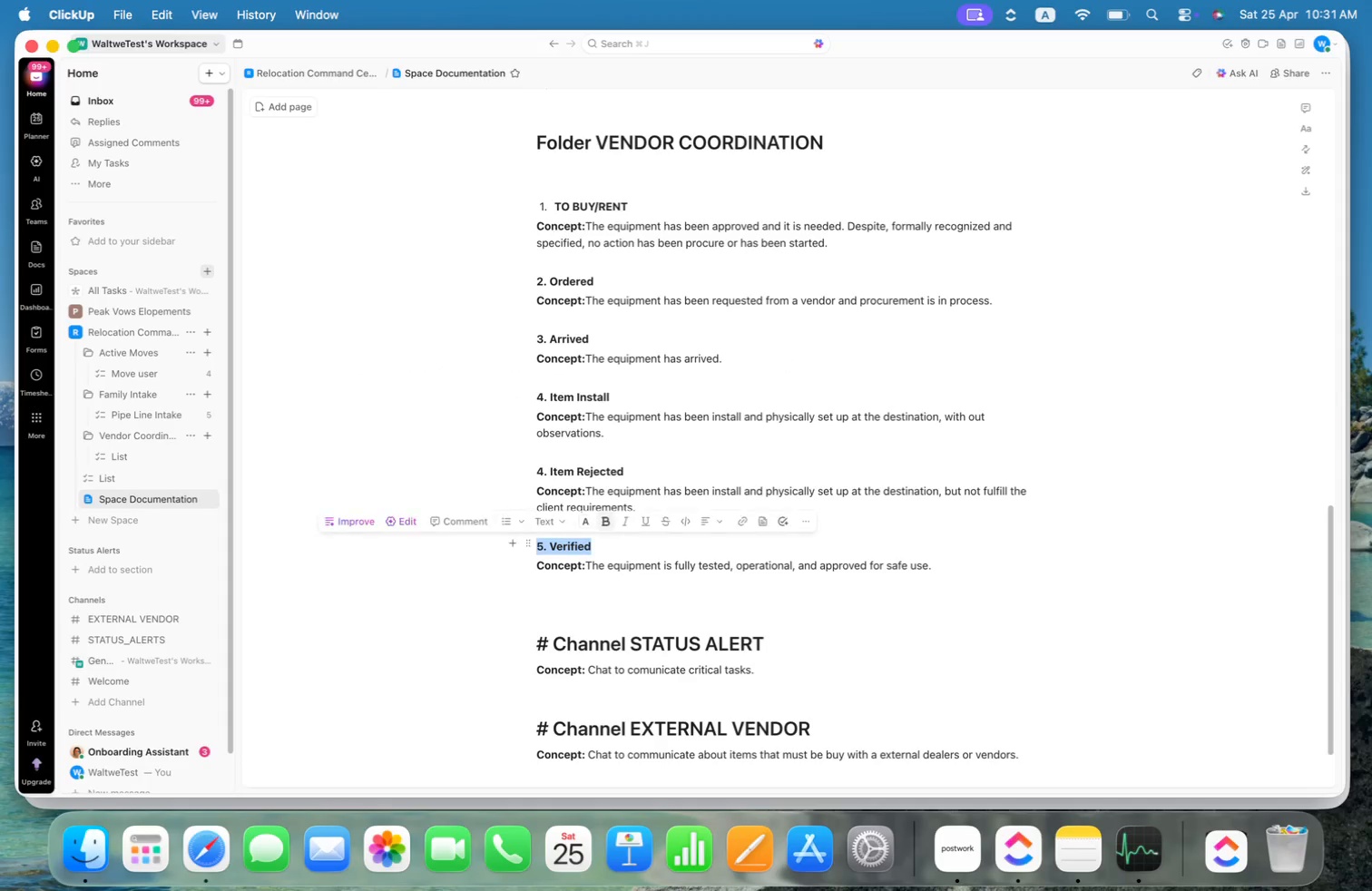 
key(Shift+ArrowDown)
 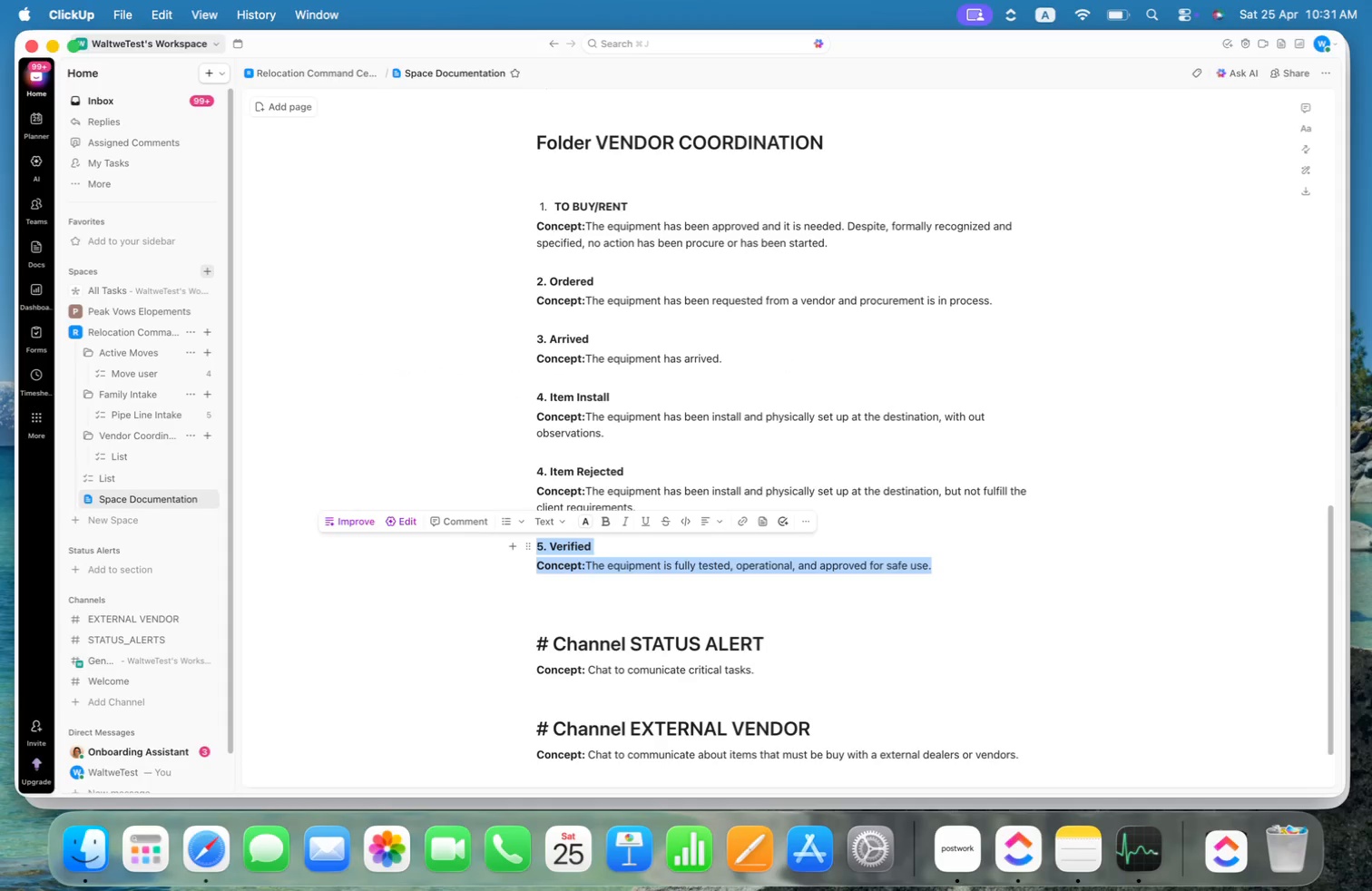 
key(Meta+V)
 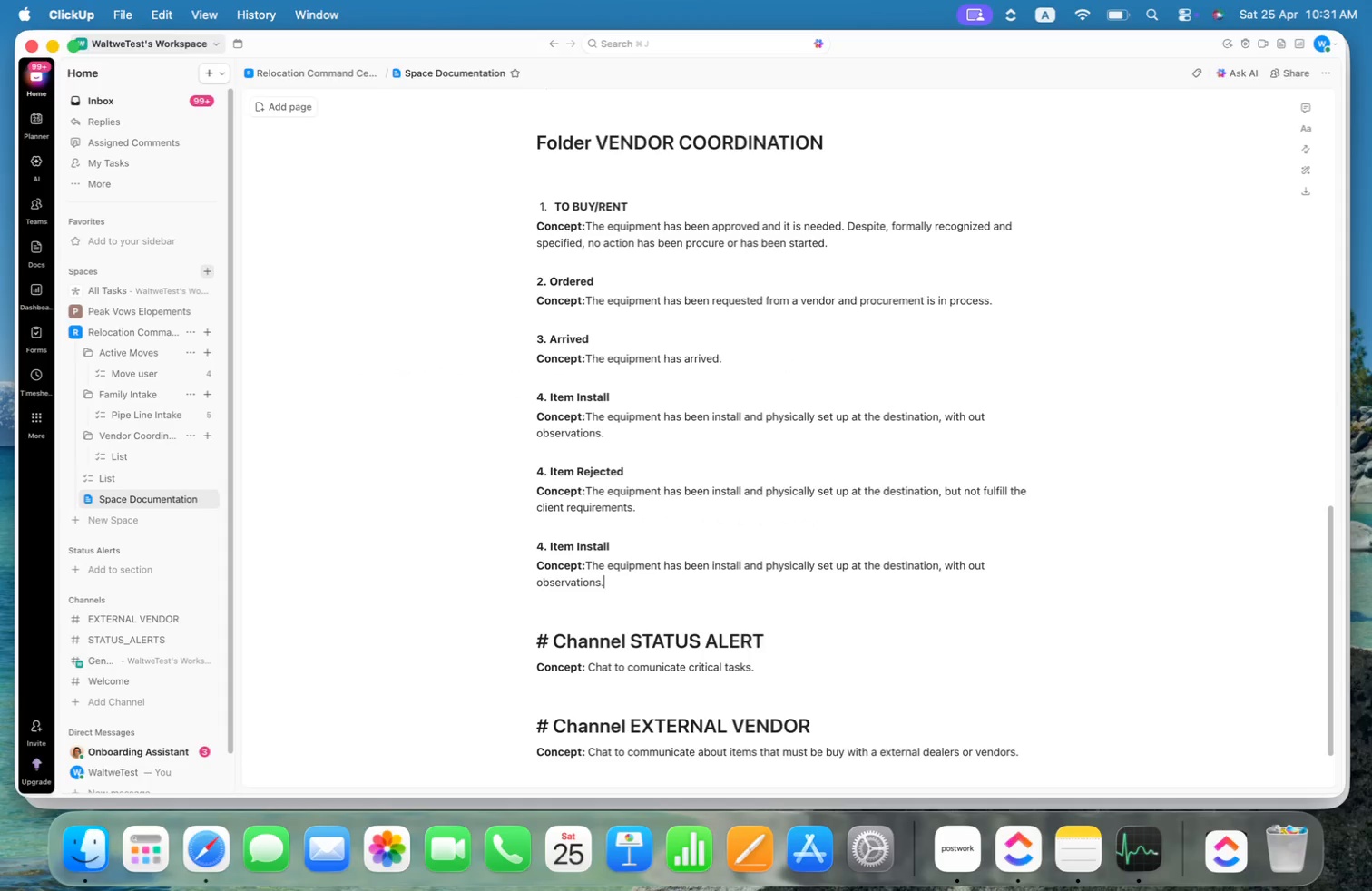 
key(ArrowUp)
 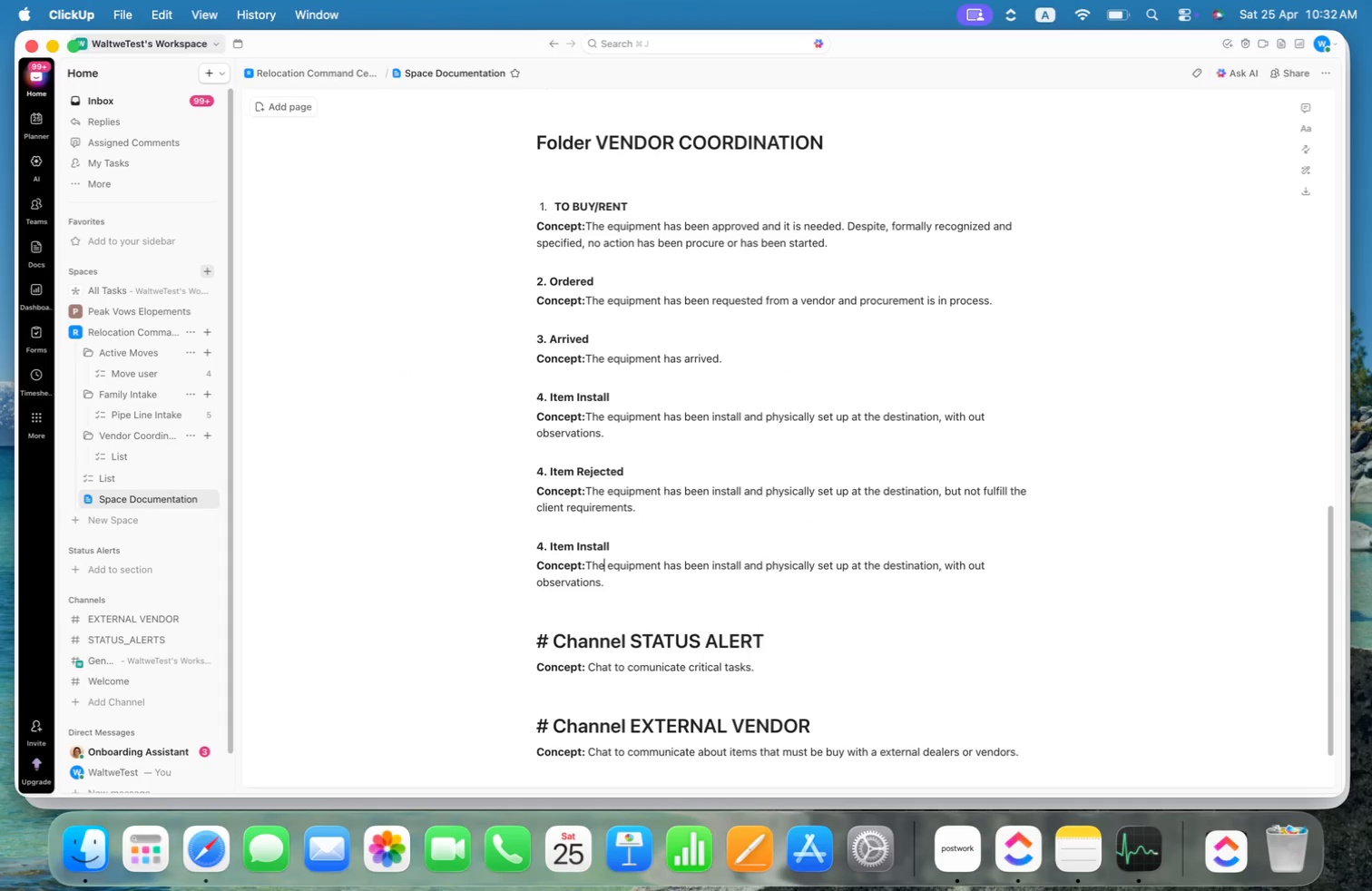 
key(ArrowUp)
 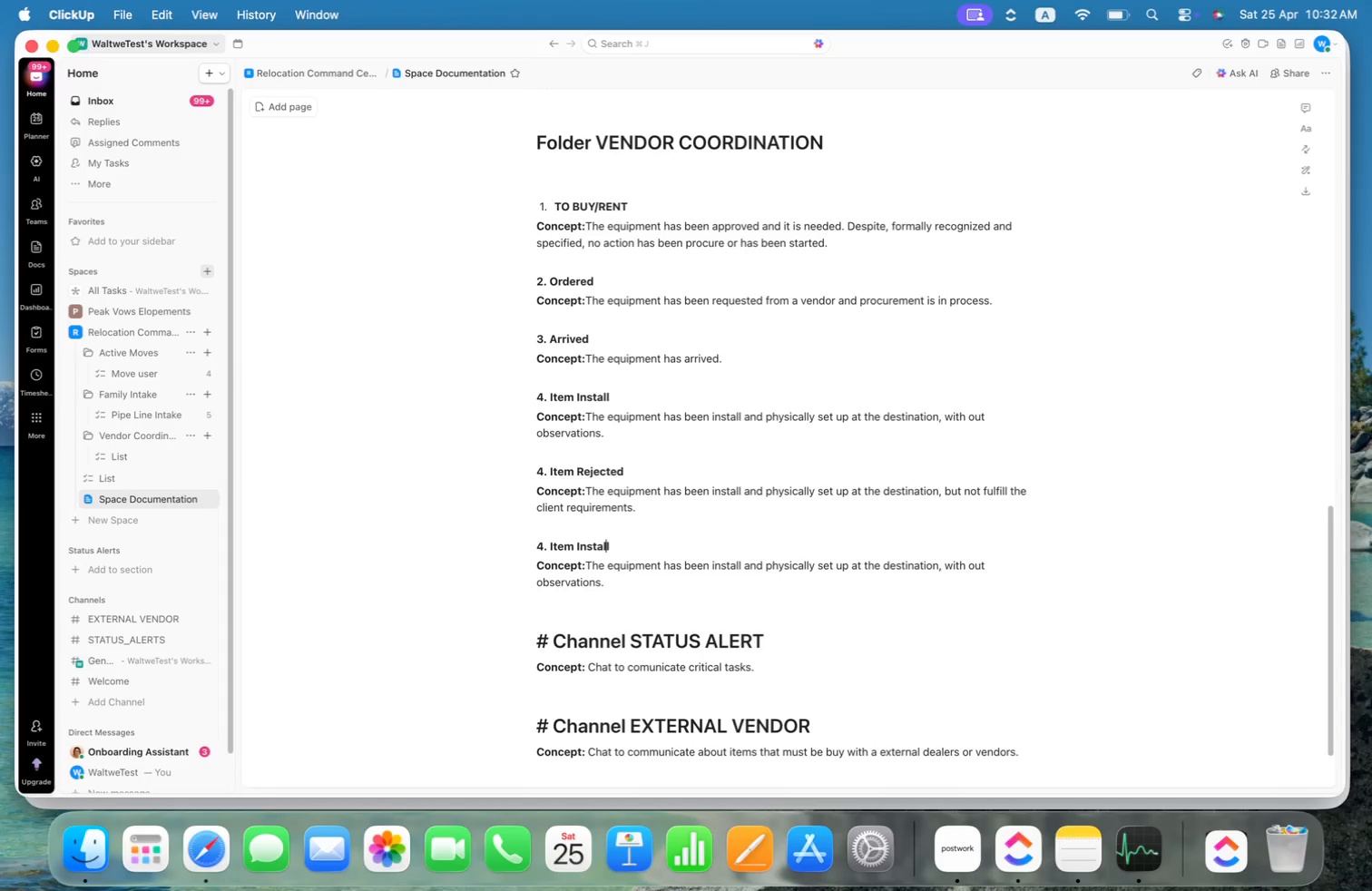 
key(ArrowRight)
 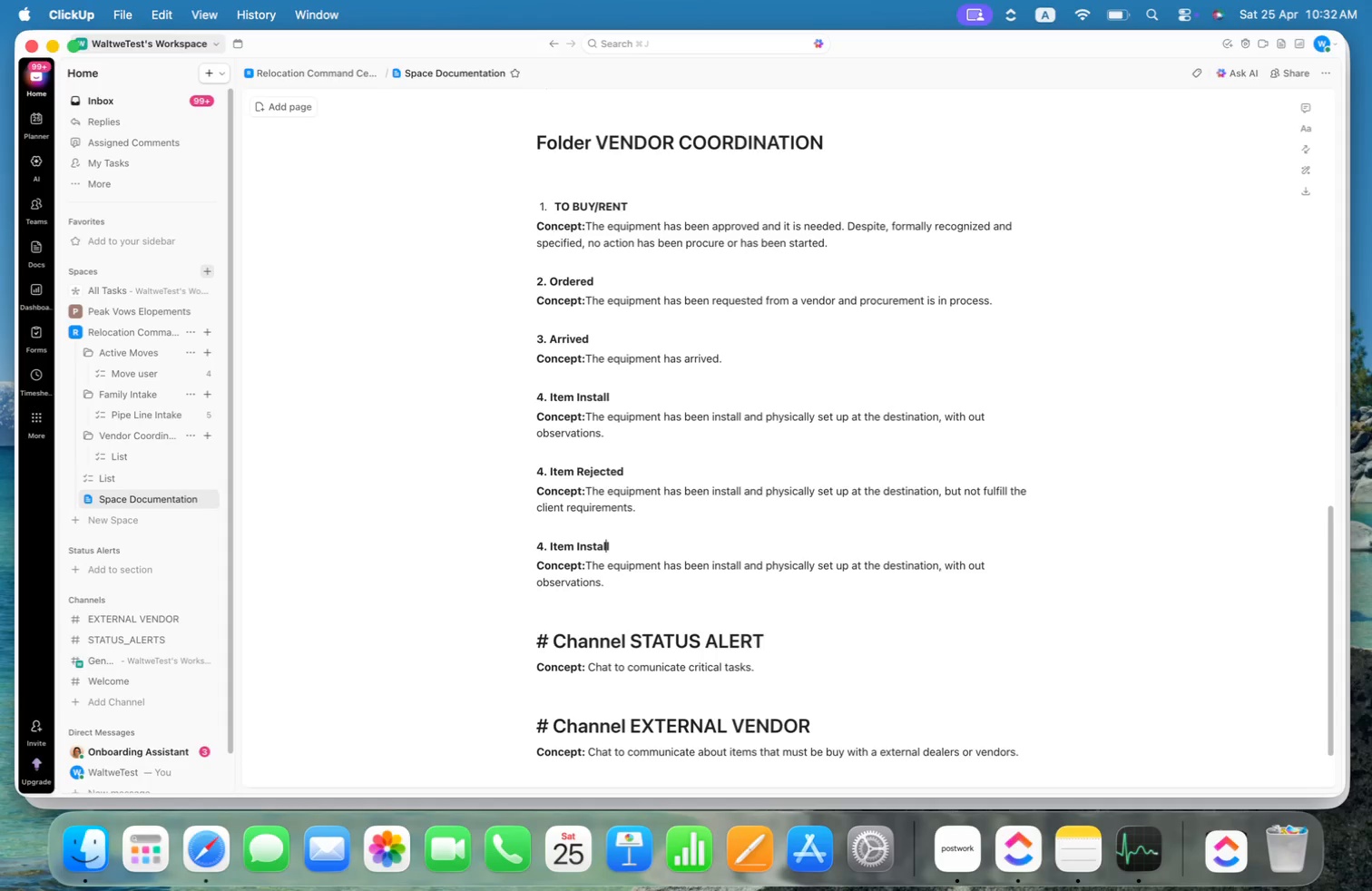 
key(Alt+OptionLeft)
 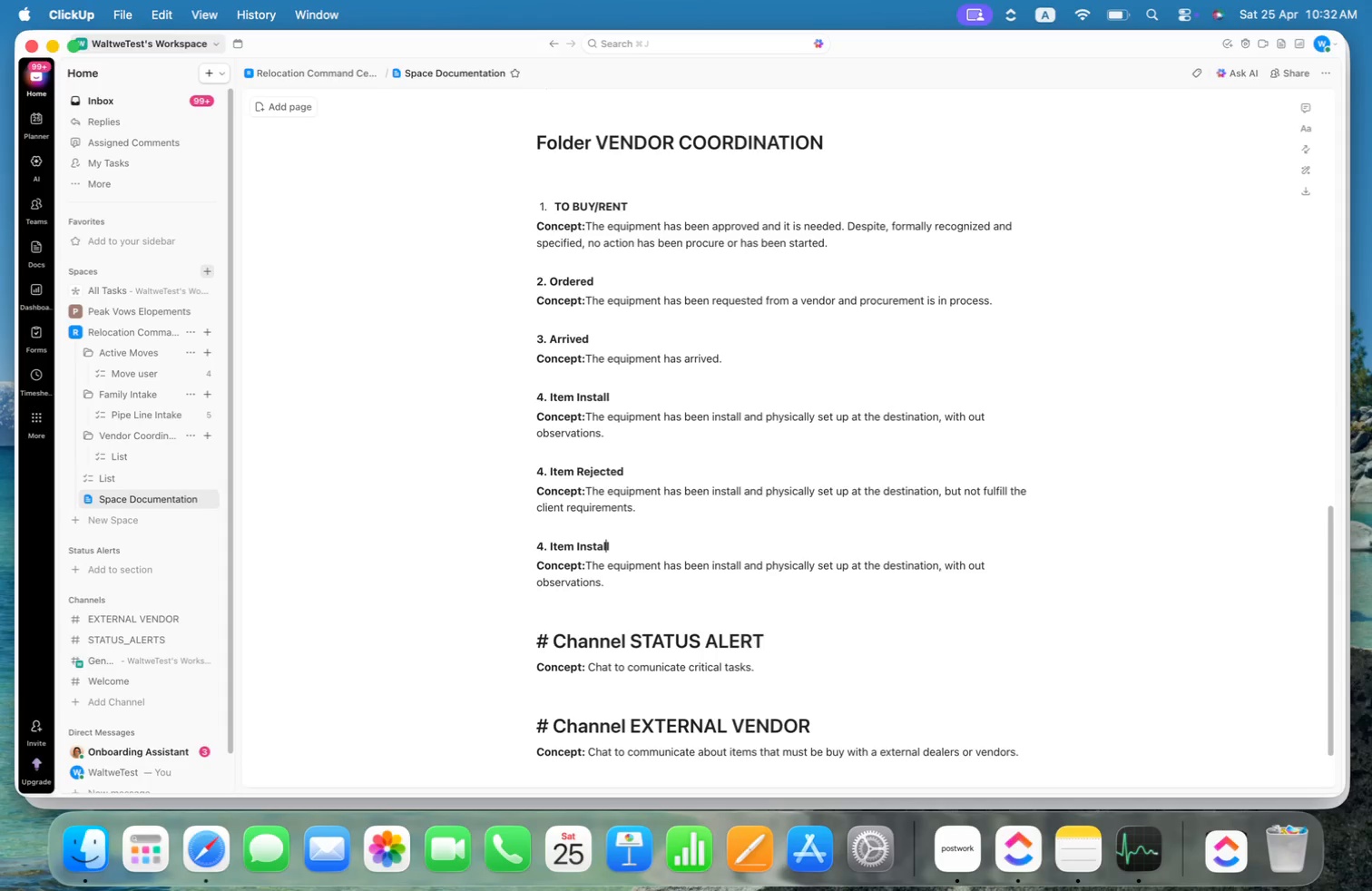 
key(Alt+Shift+ArrowLeft)
 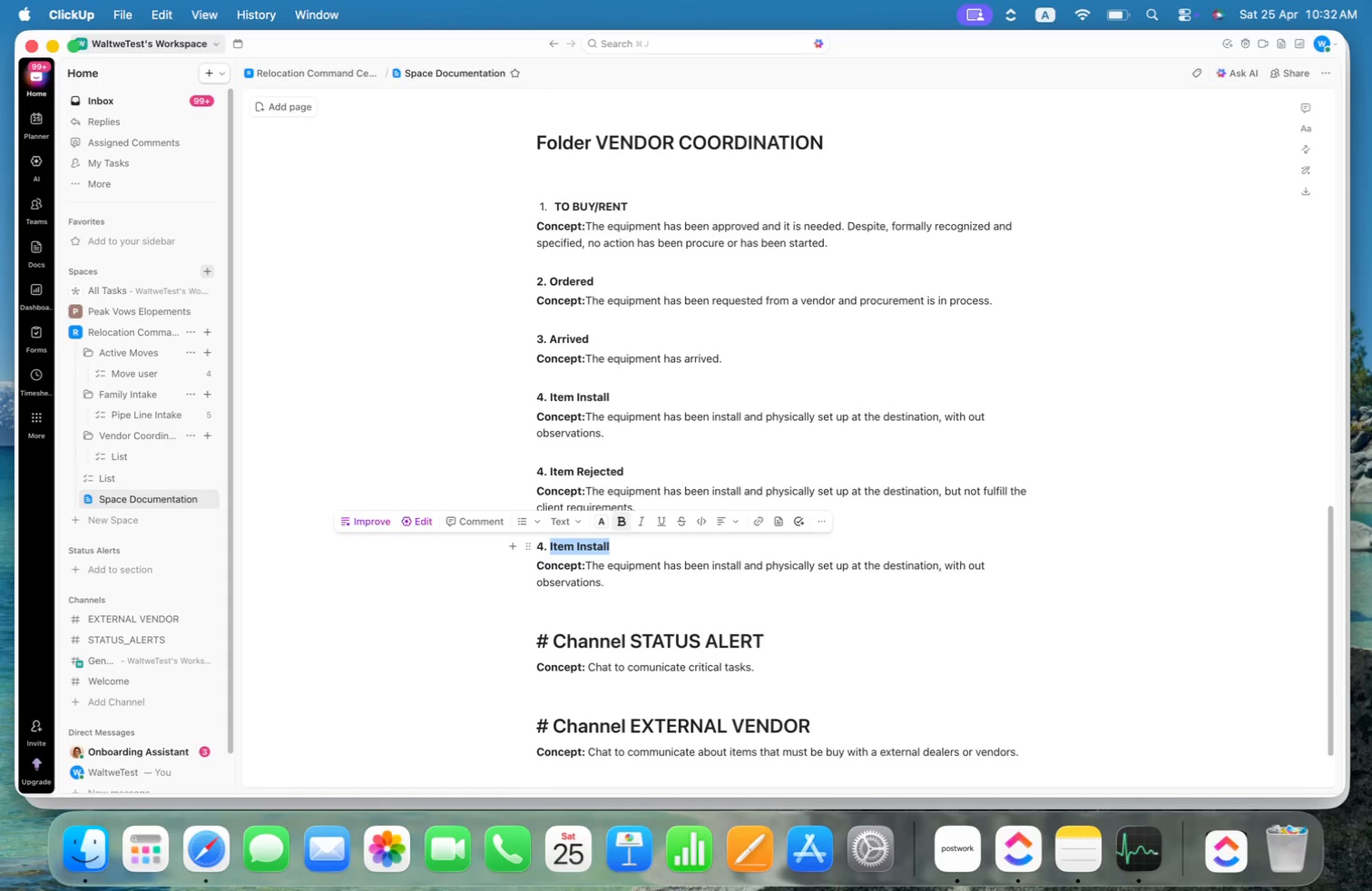 
type(Return)
 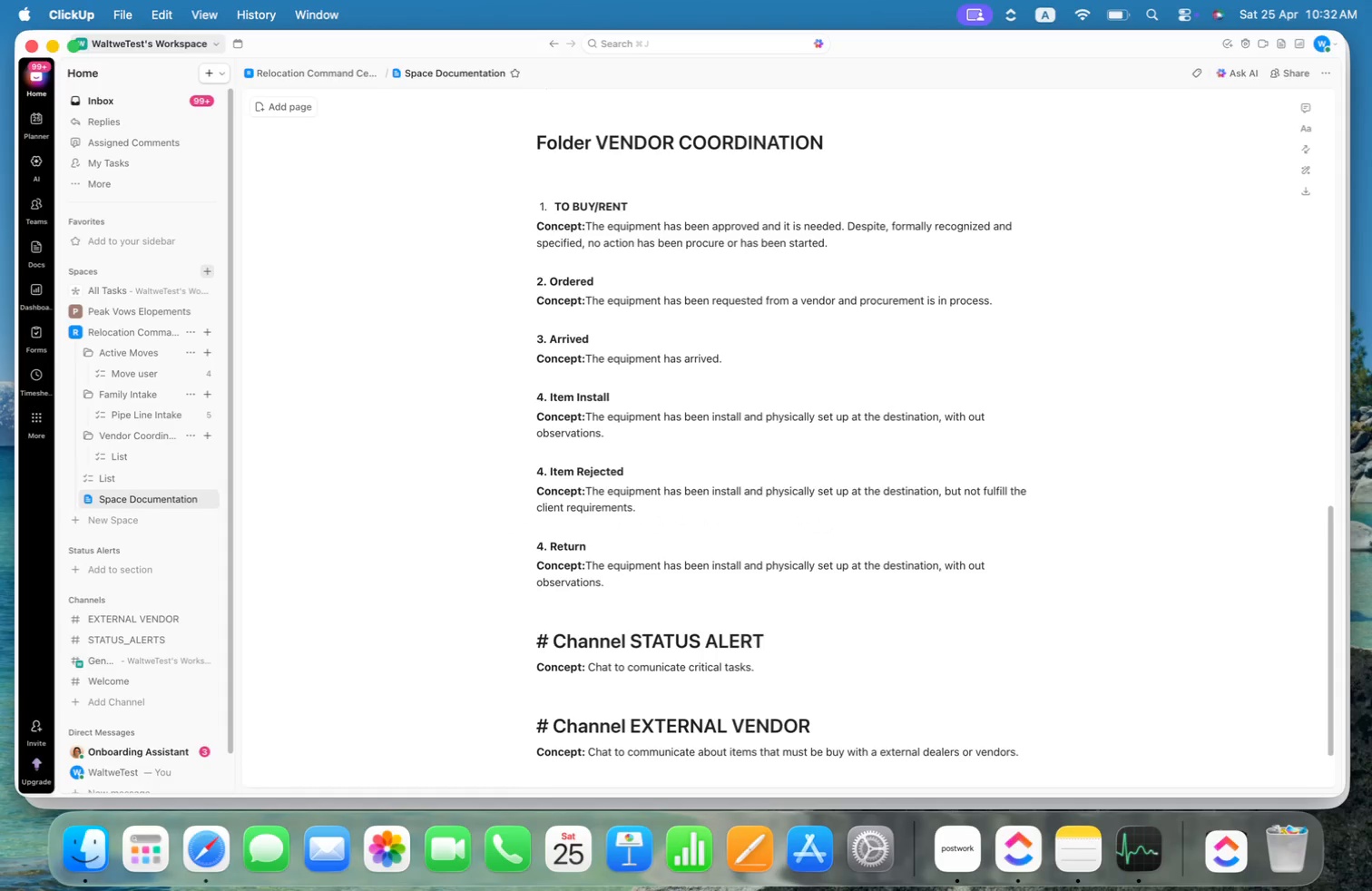 
key(Meta+CommandLeft)
 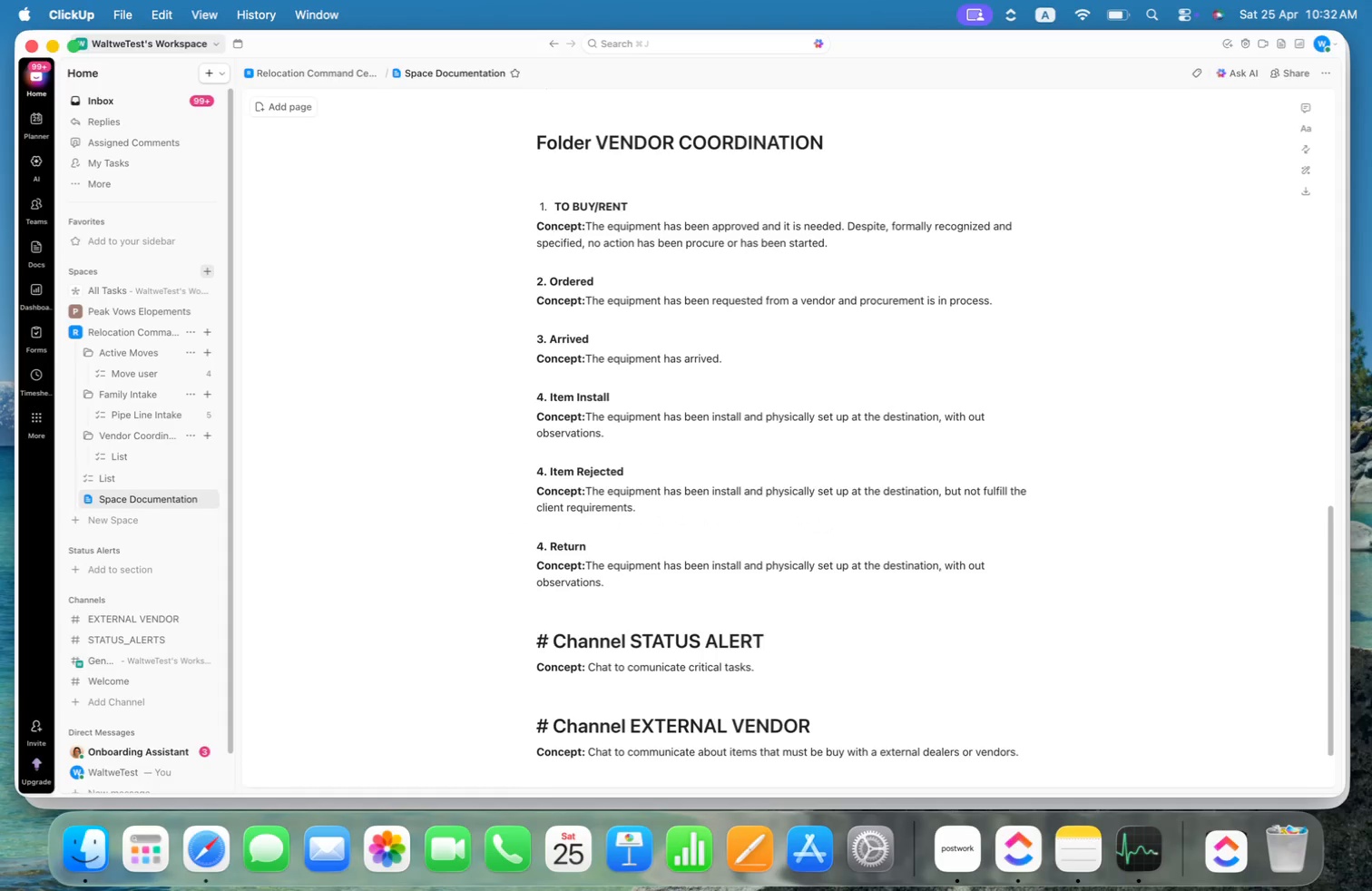 
key(Meta+ArrowLeft)
 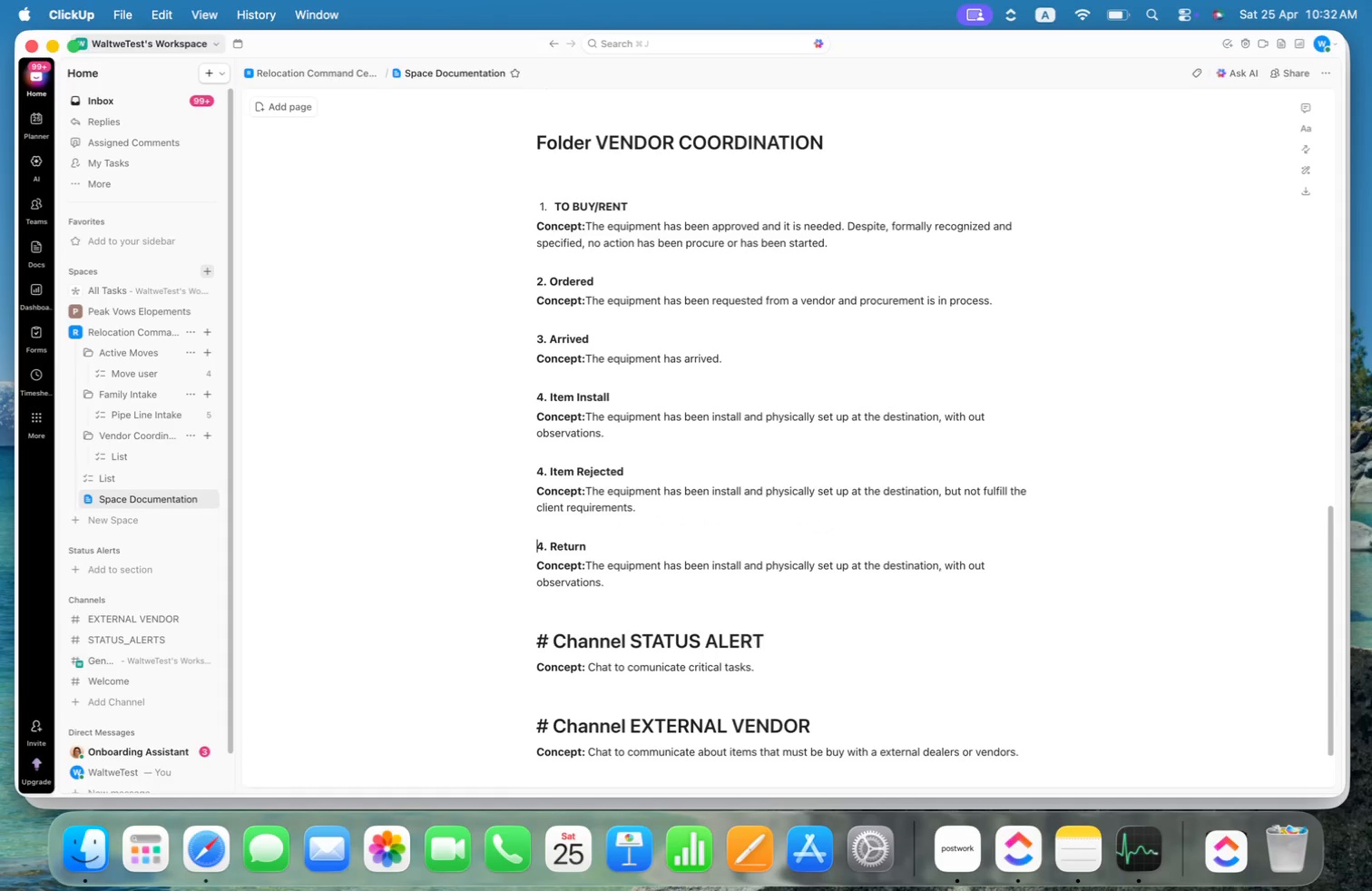 
key(Shift+ArrowDown)
 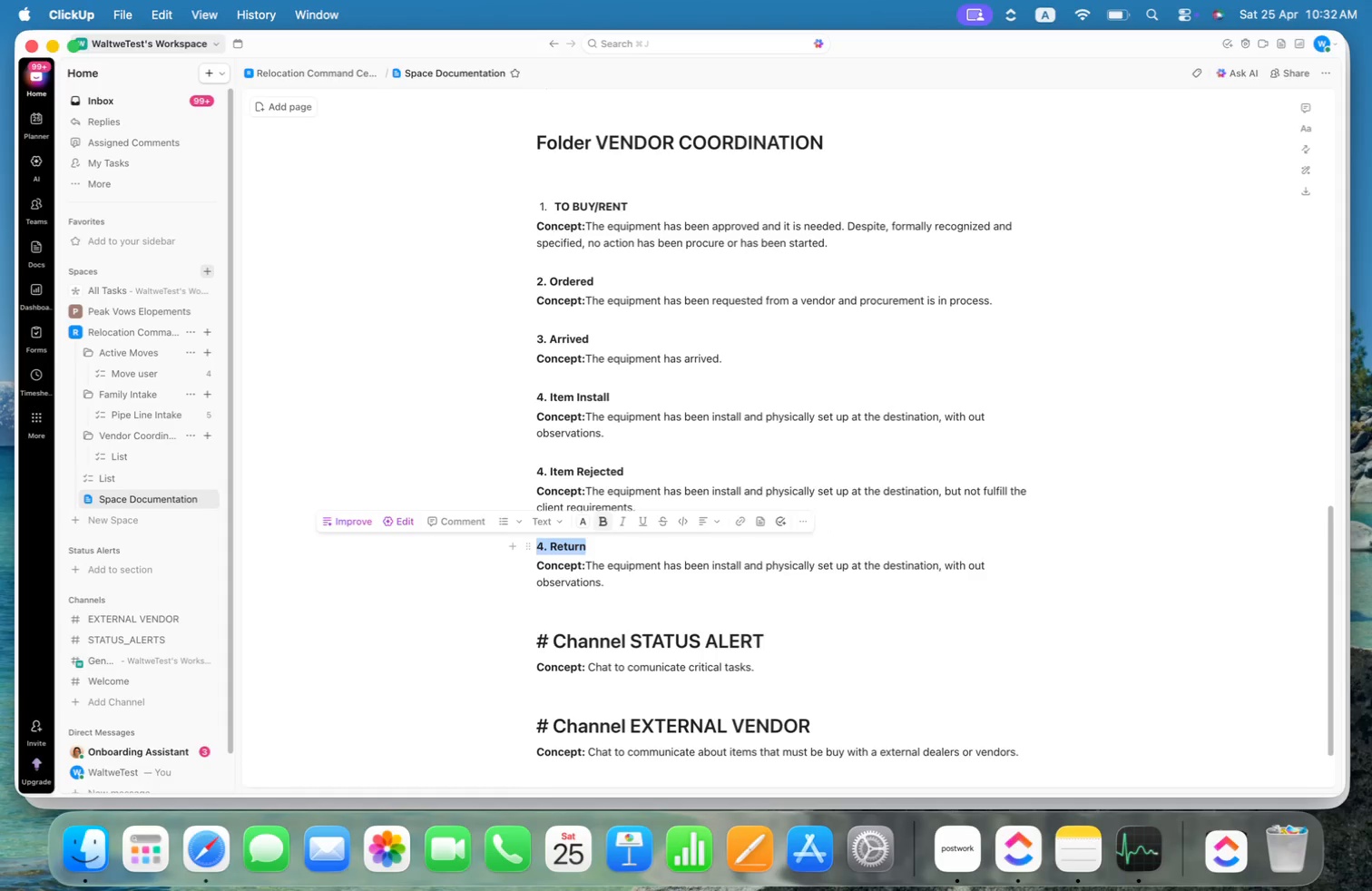 
key(Shift+ArrowDown)
 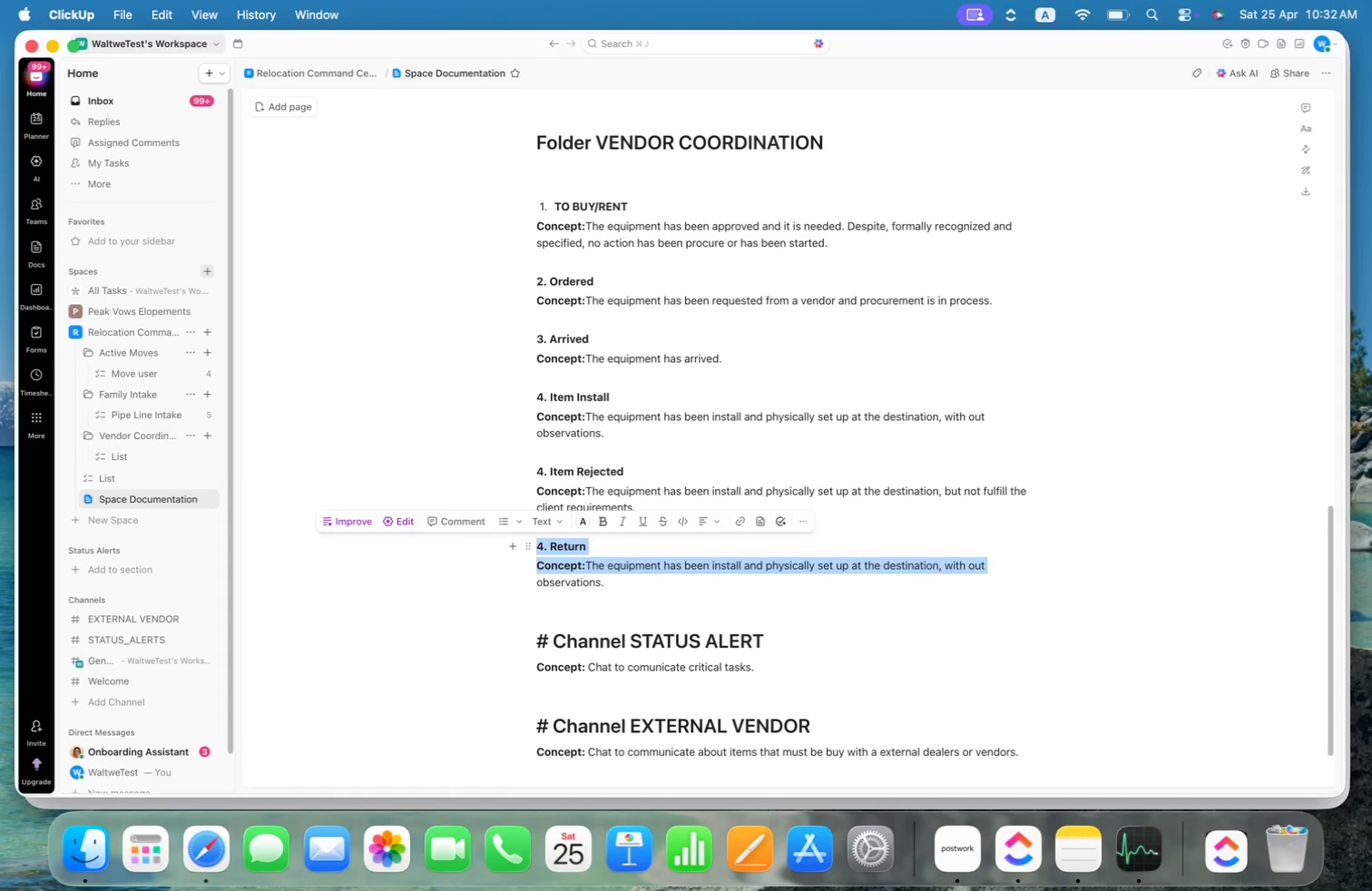 
key(Shift+ArrowDown)
 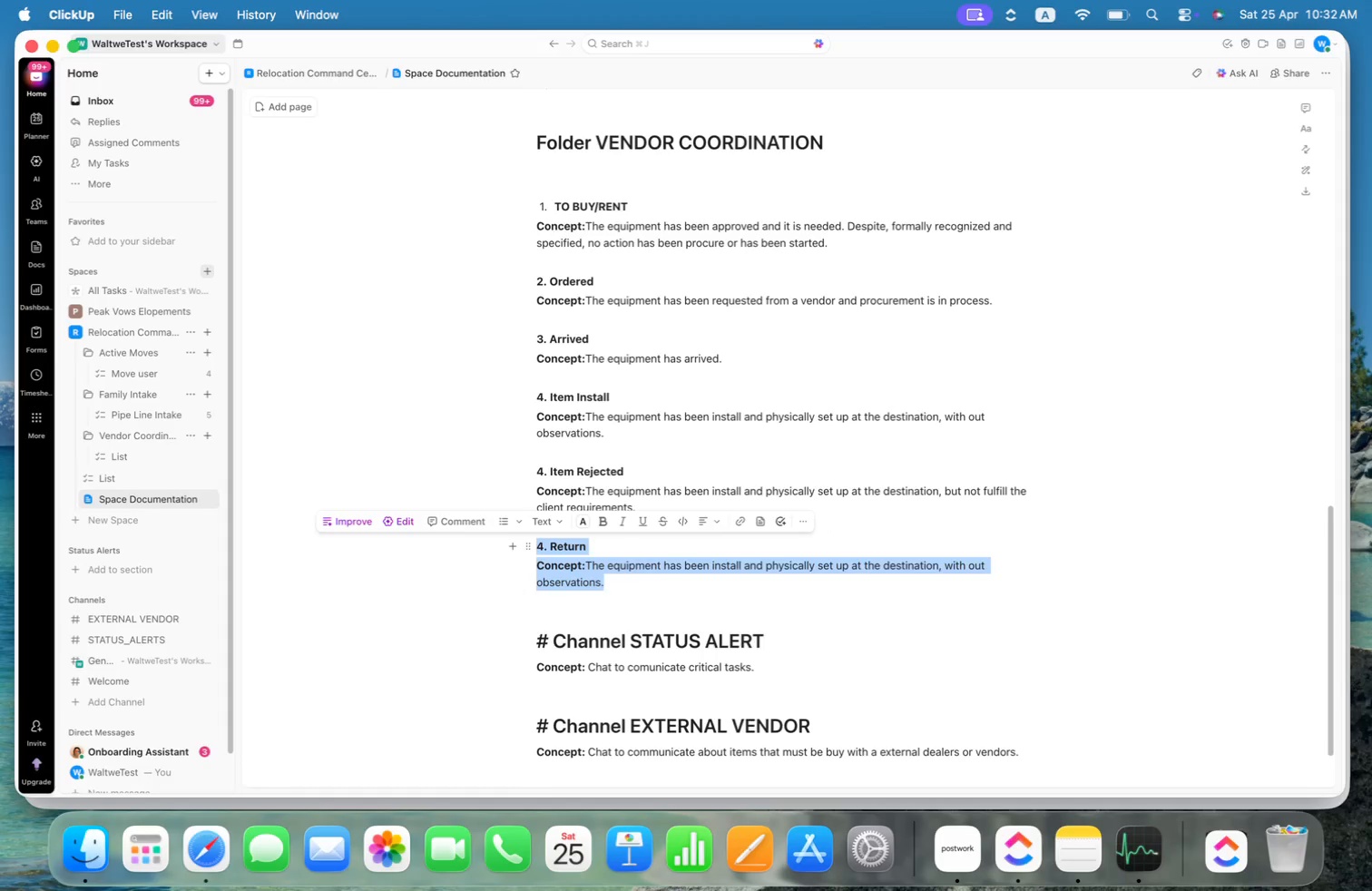 
key(Meta+CommandLeft)
 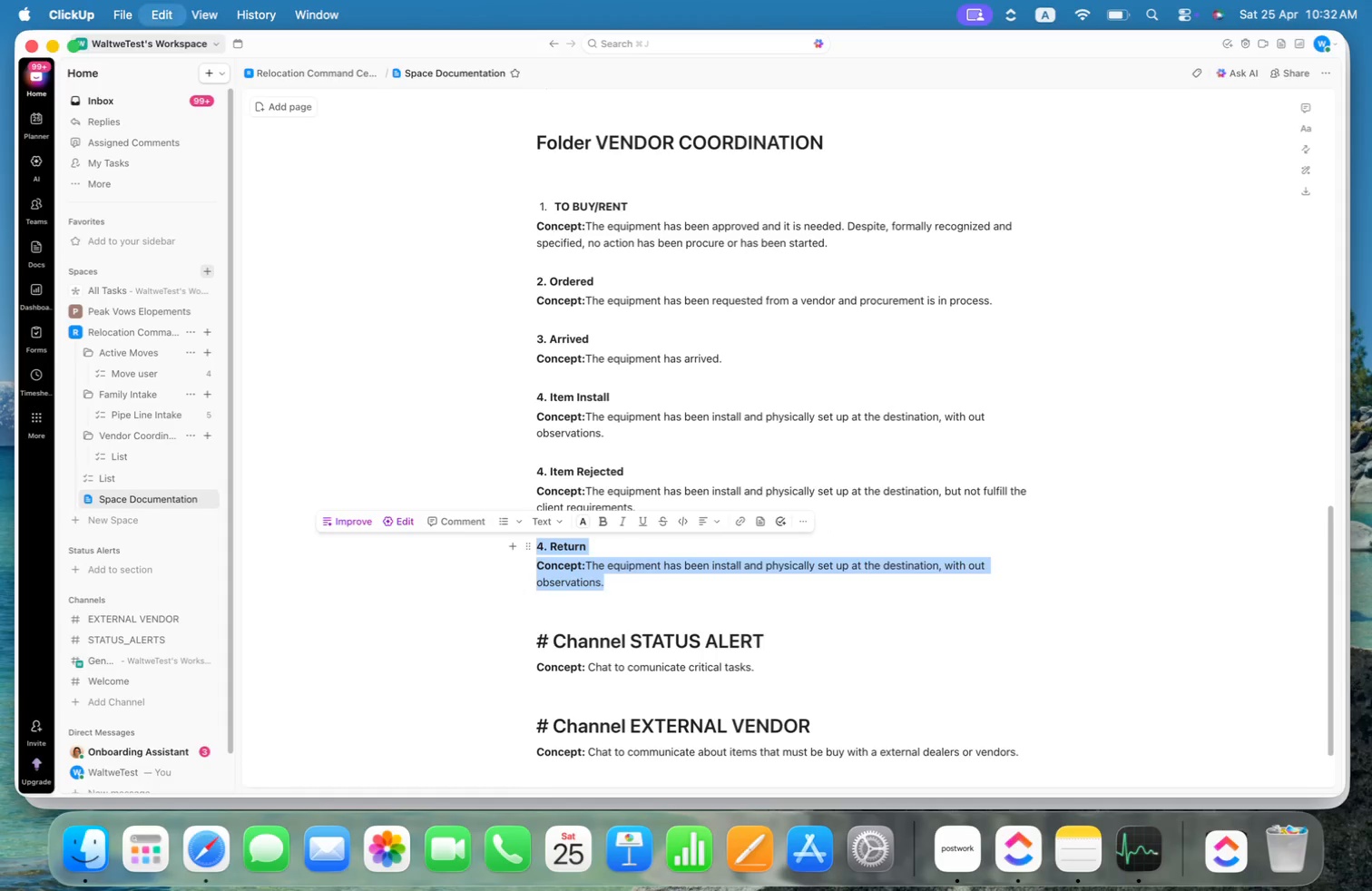 
key(Meta+C)
 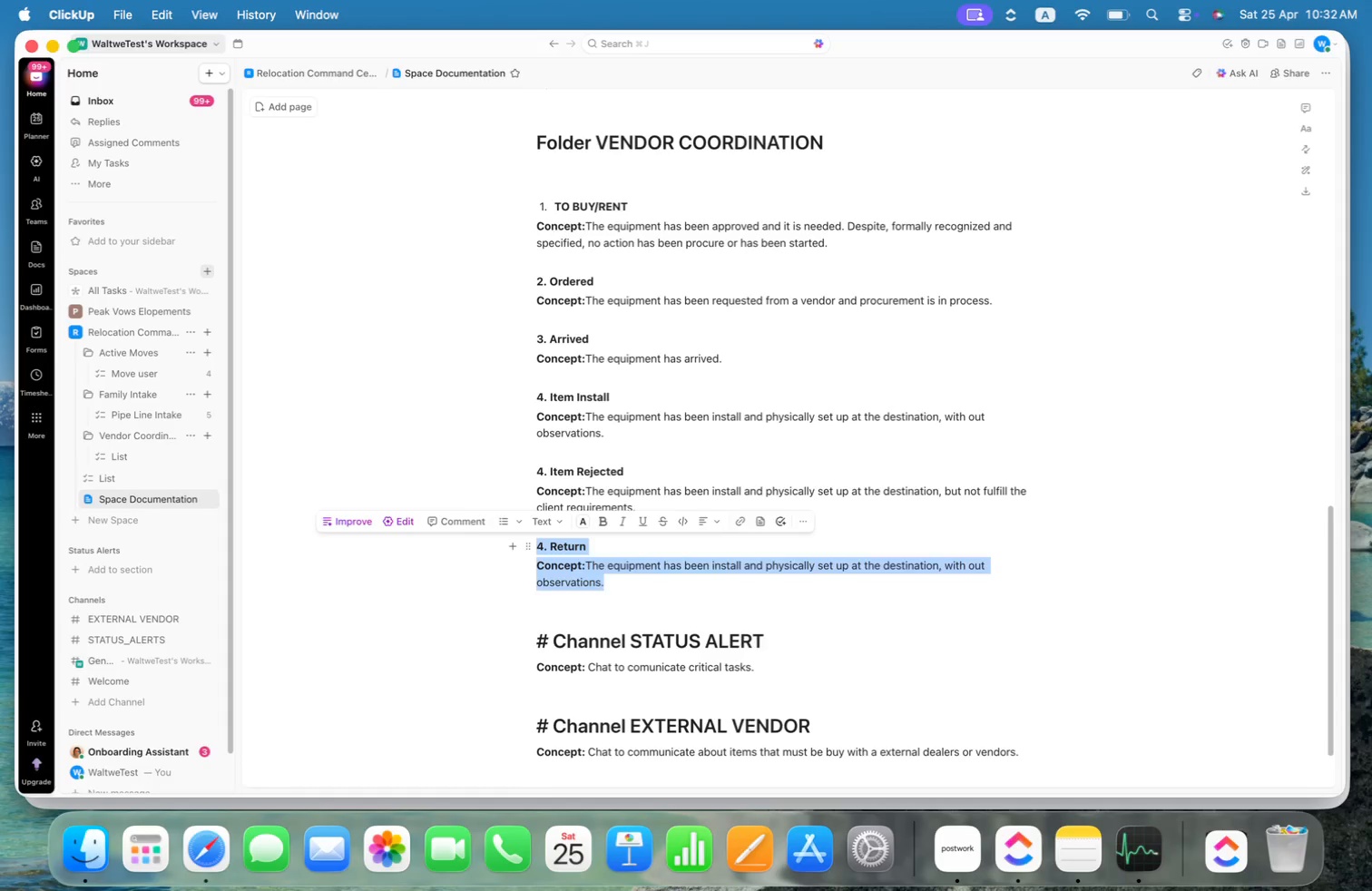 
key(ArrowDown)
 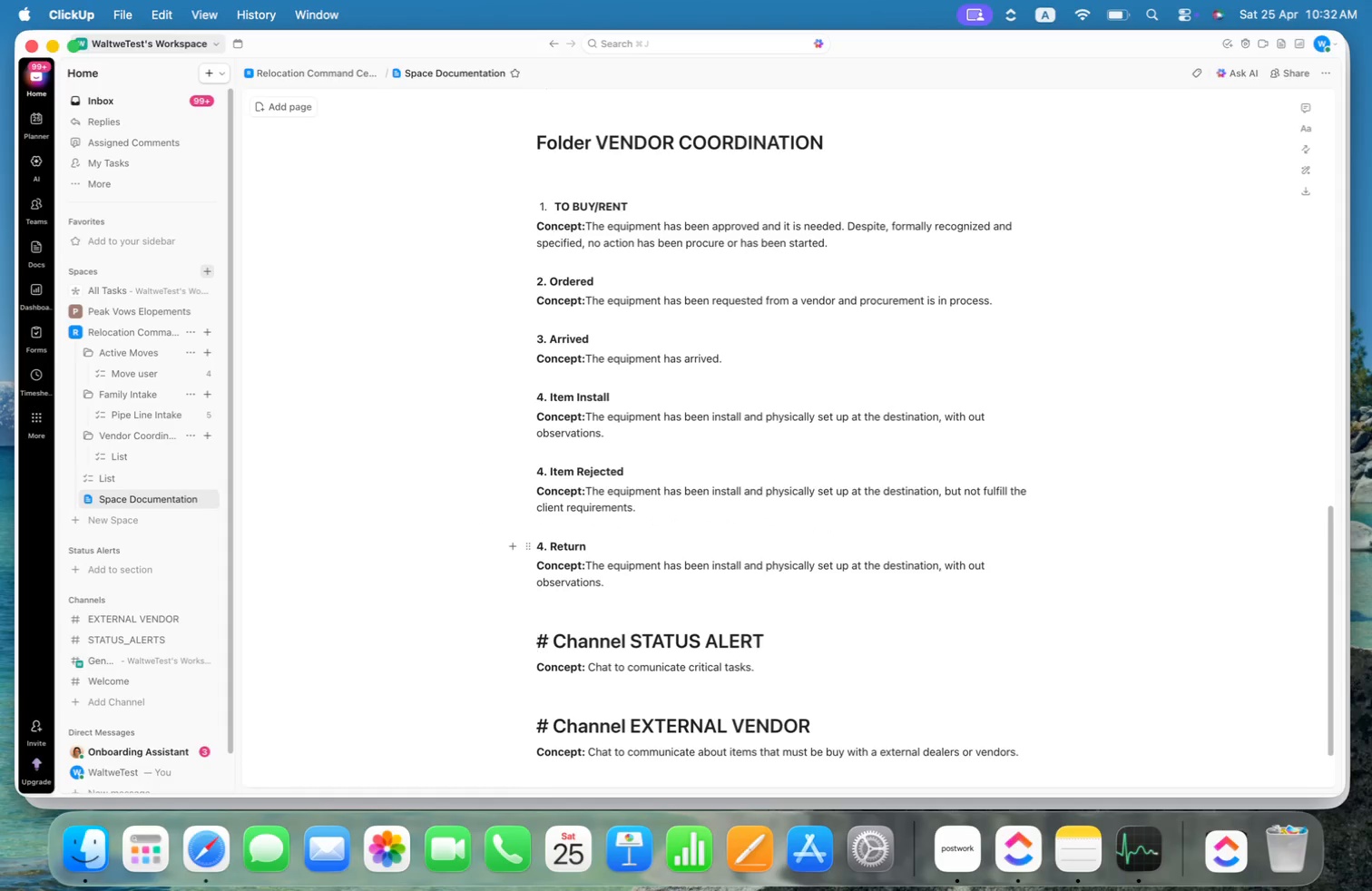 
key(ArrowUp)
 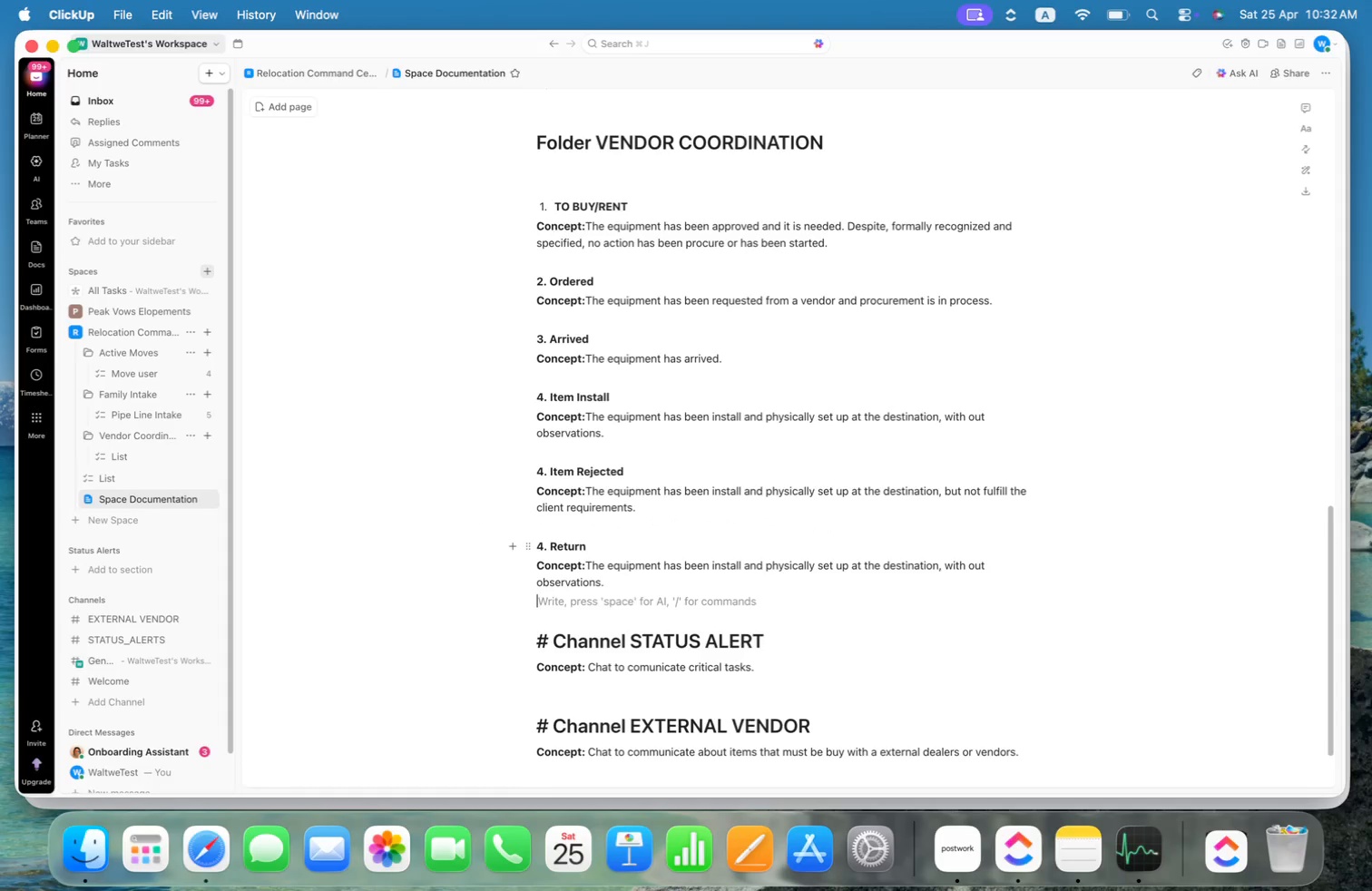 
key(ArrowLeft)
 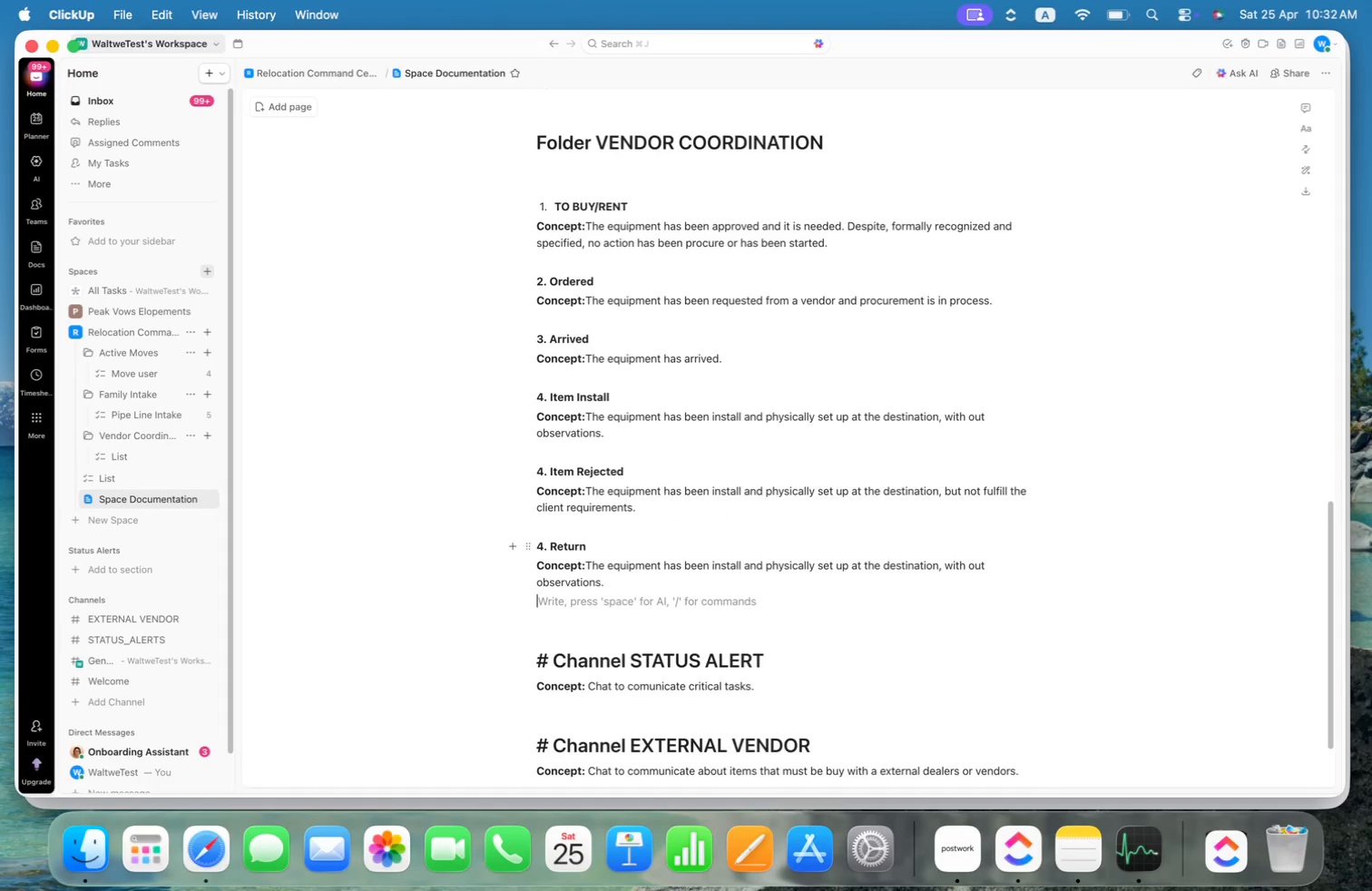 
key(Enter)
 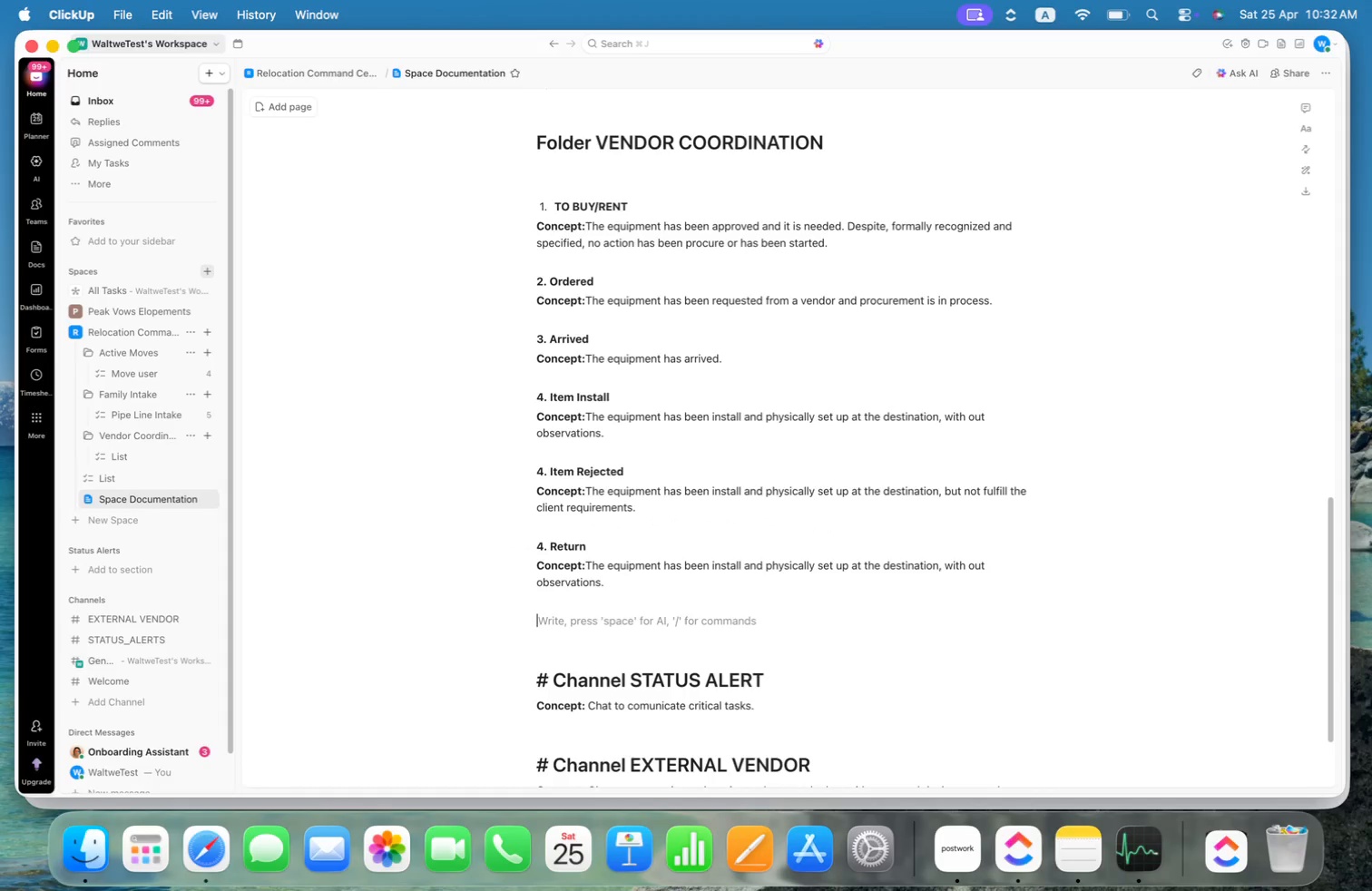 
key(Enter)
 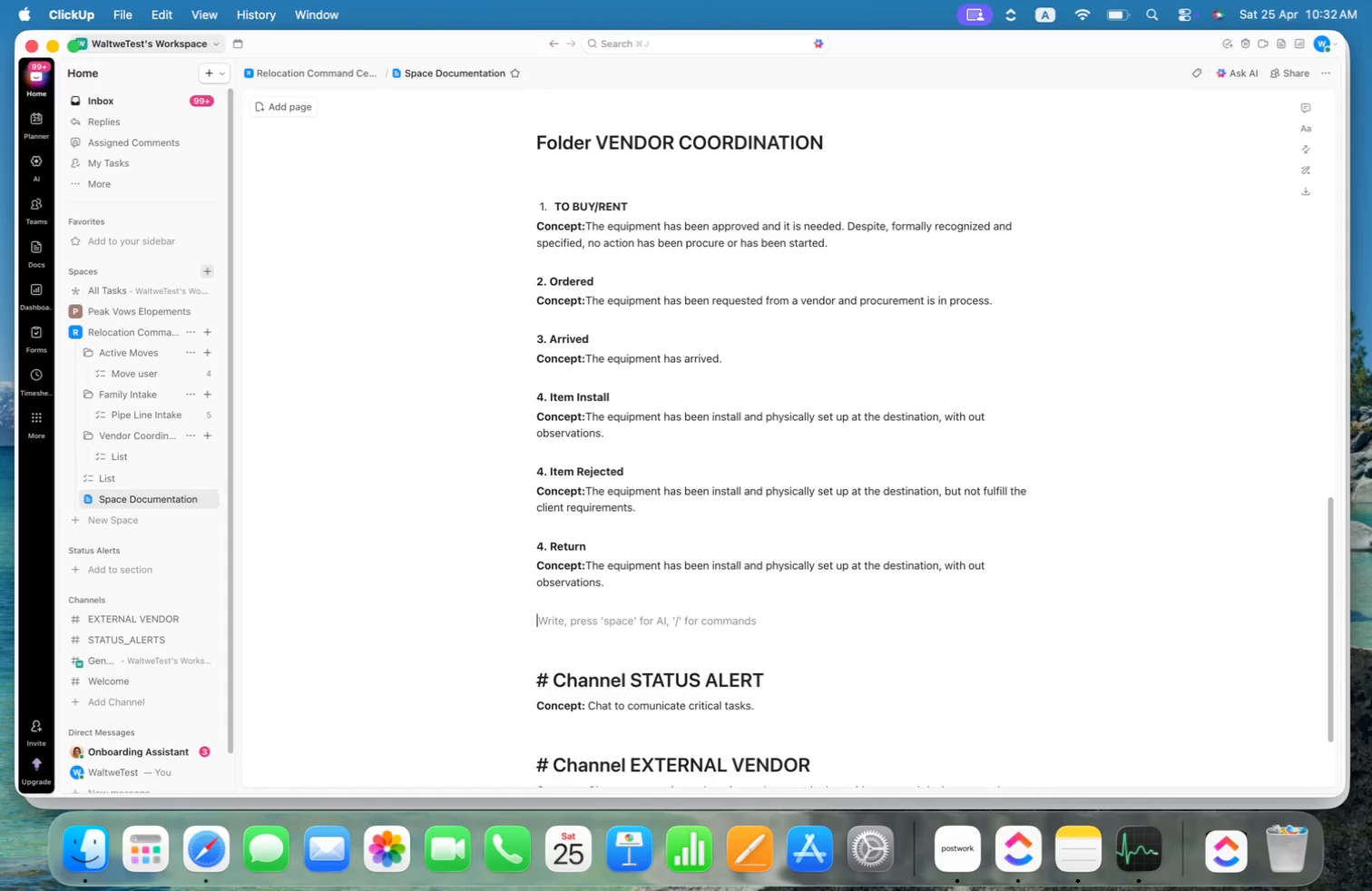 
key(Meta+CommandLeft)
 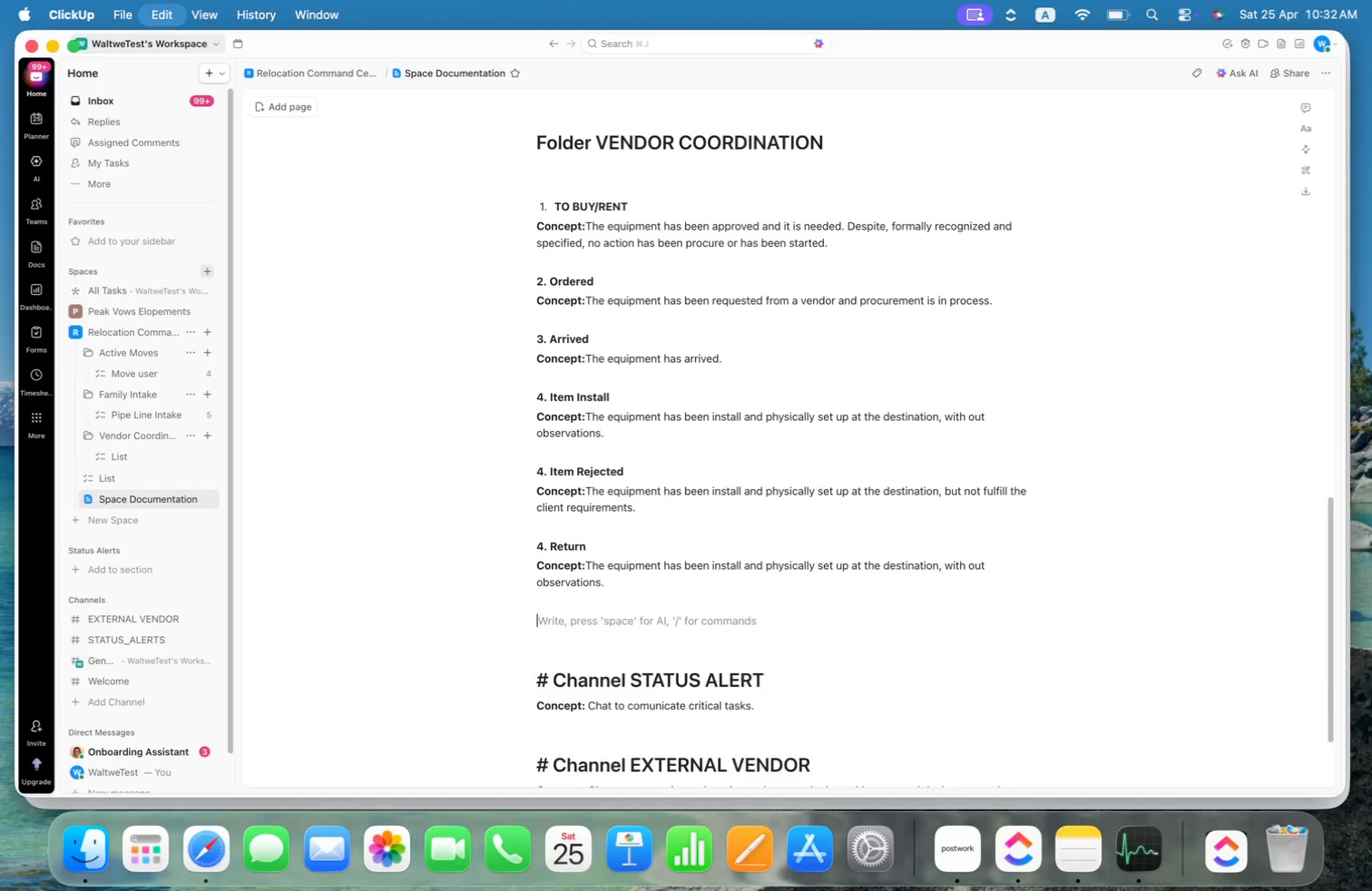 
key(Meta+V)